 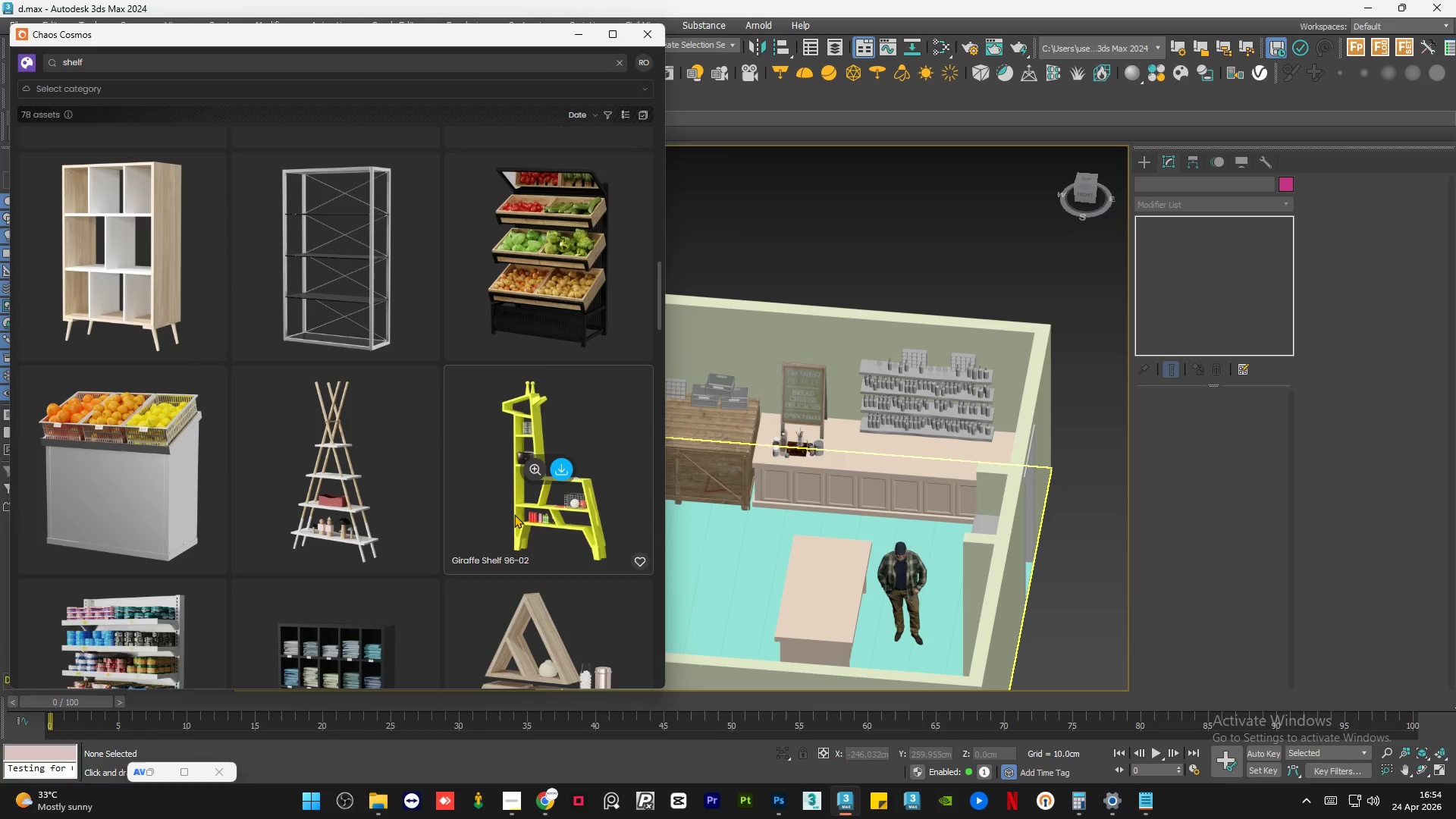 
scroll: coordinate [481, 498], scroll_direction: down, amount: 3.0
 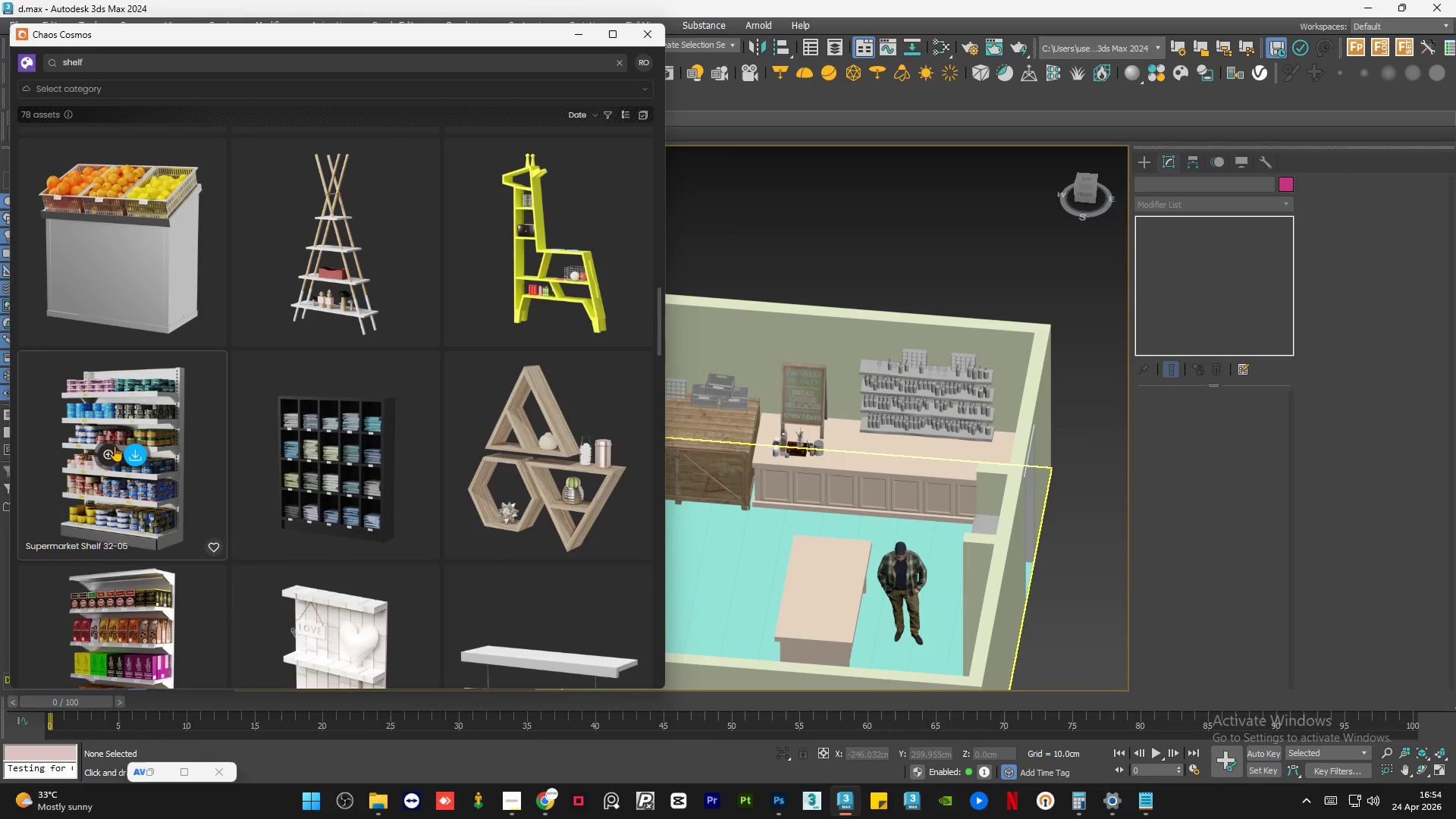 
left_click([105, 453])
 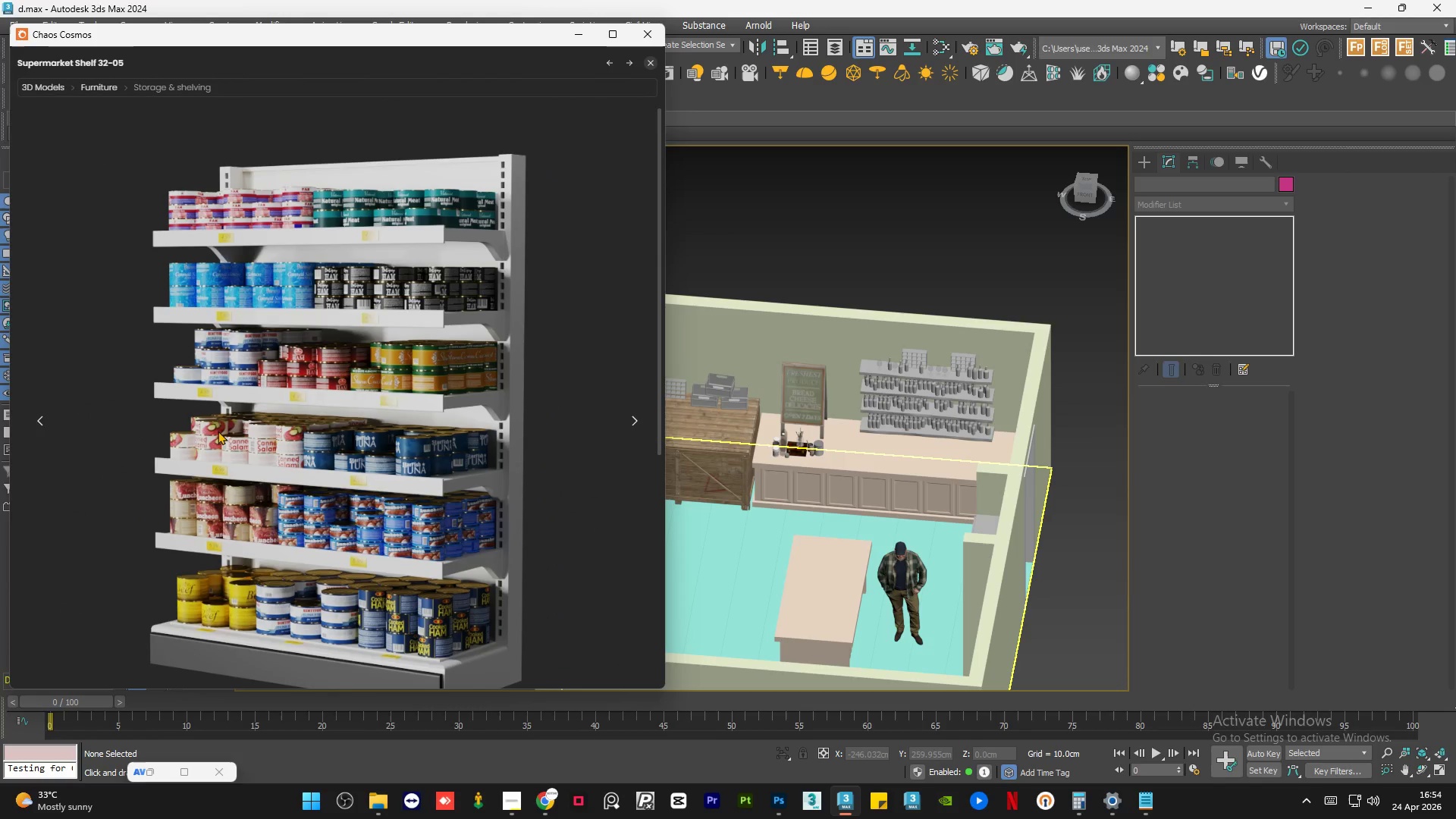 
scroll: coordinate [287, 403], scroll_direction: up, amount: 2.0
 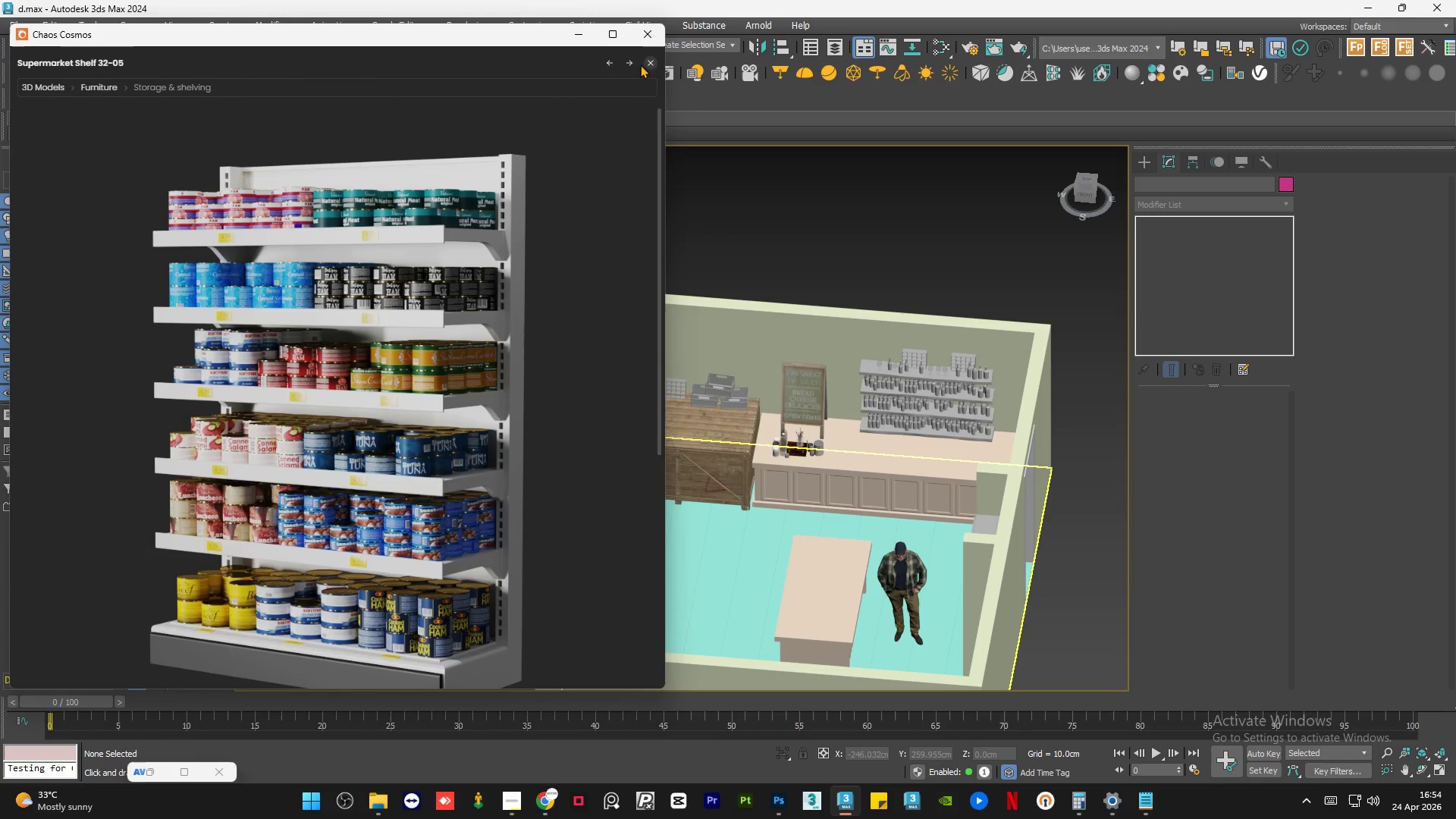 
left_click([651, 61])
 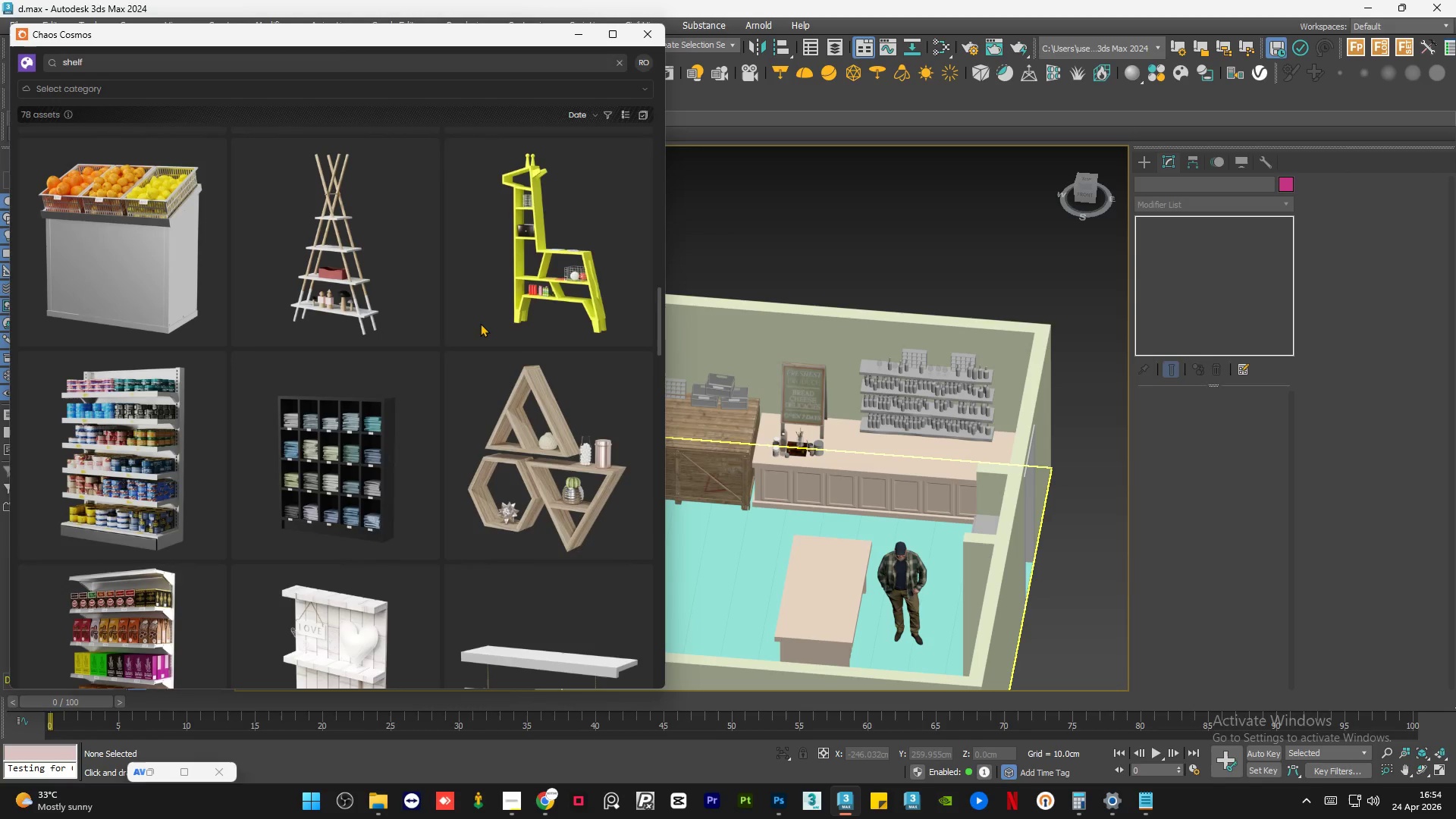 
scroll: coordinate [424, 368], scroll_direction: down, amount: 28.0
 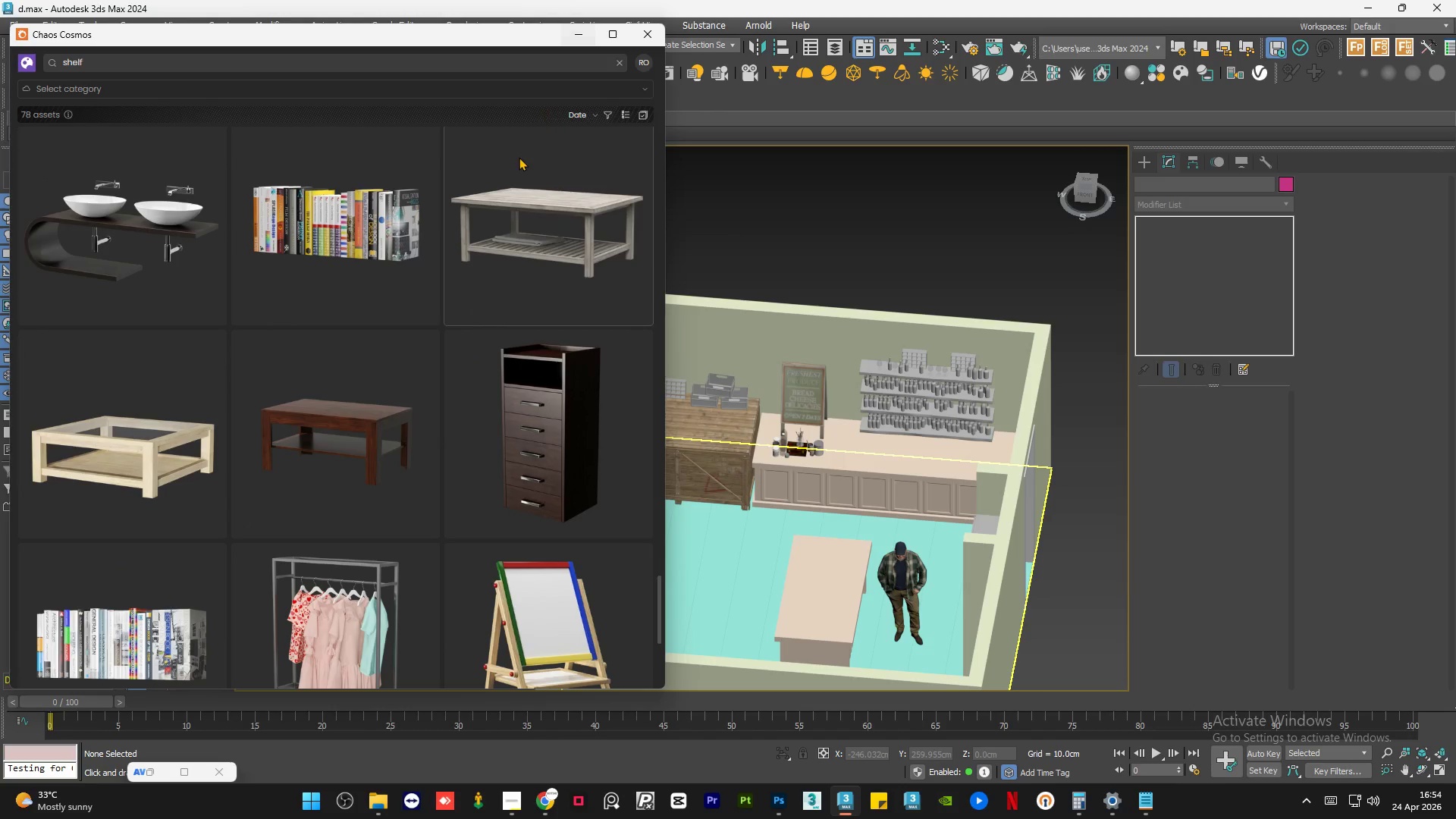 
left_click([366, 68])
 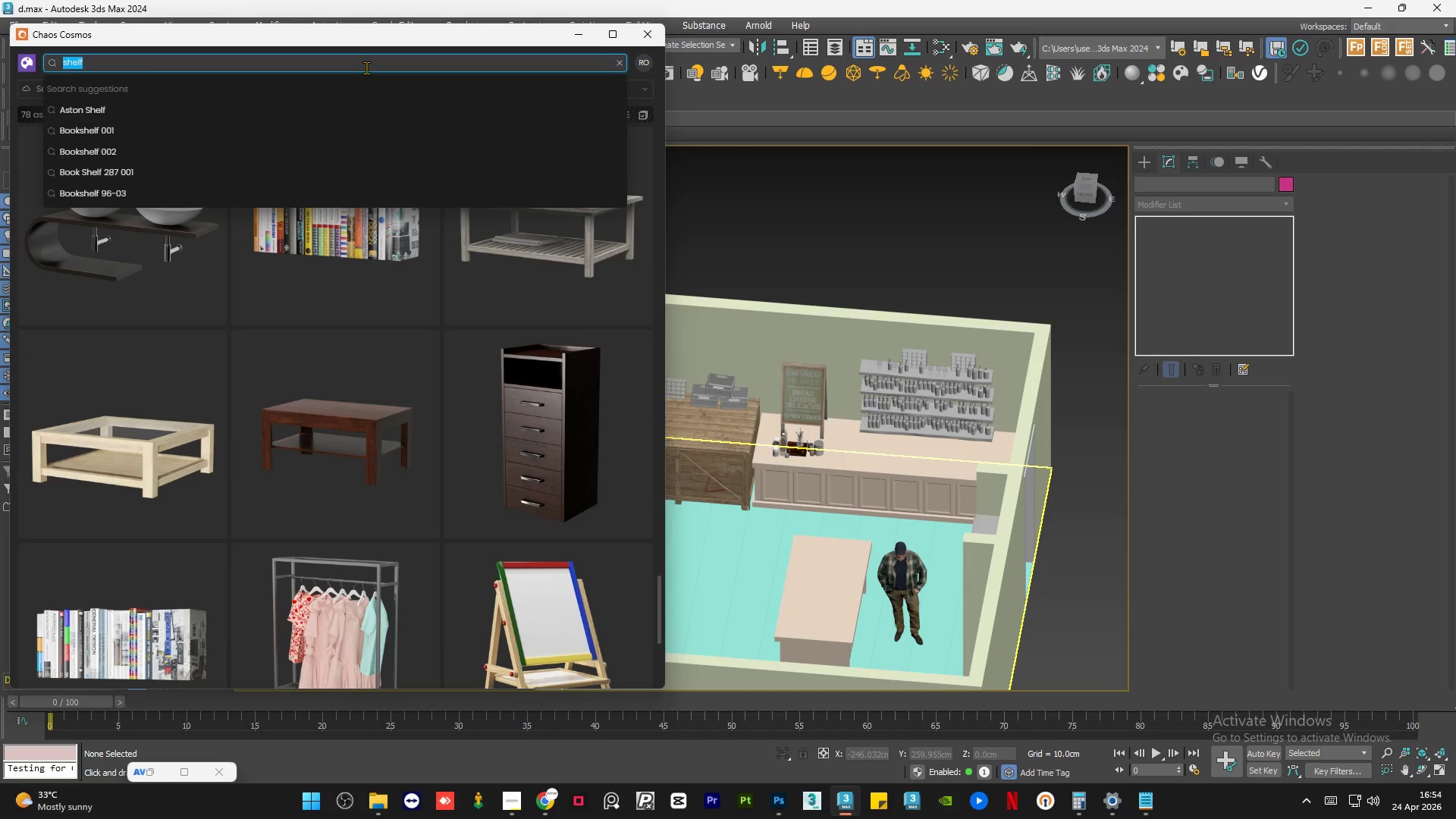 
type(wine)
 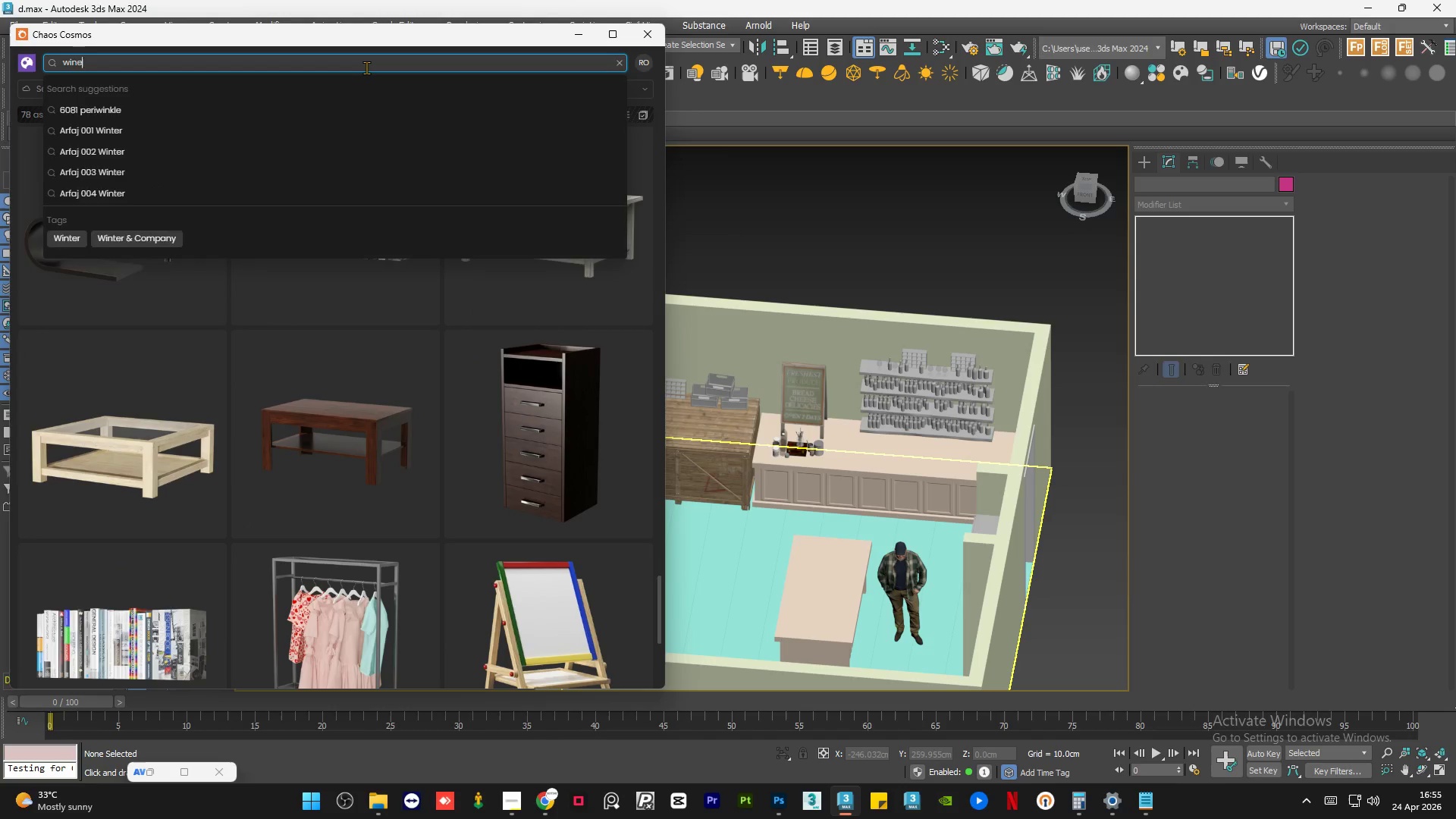 
key(Enter)
 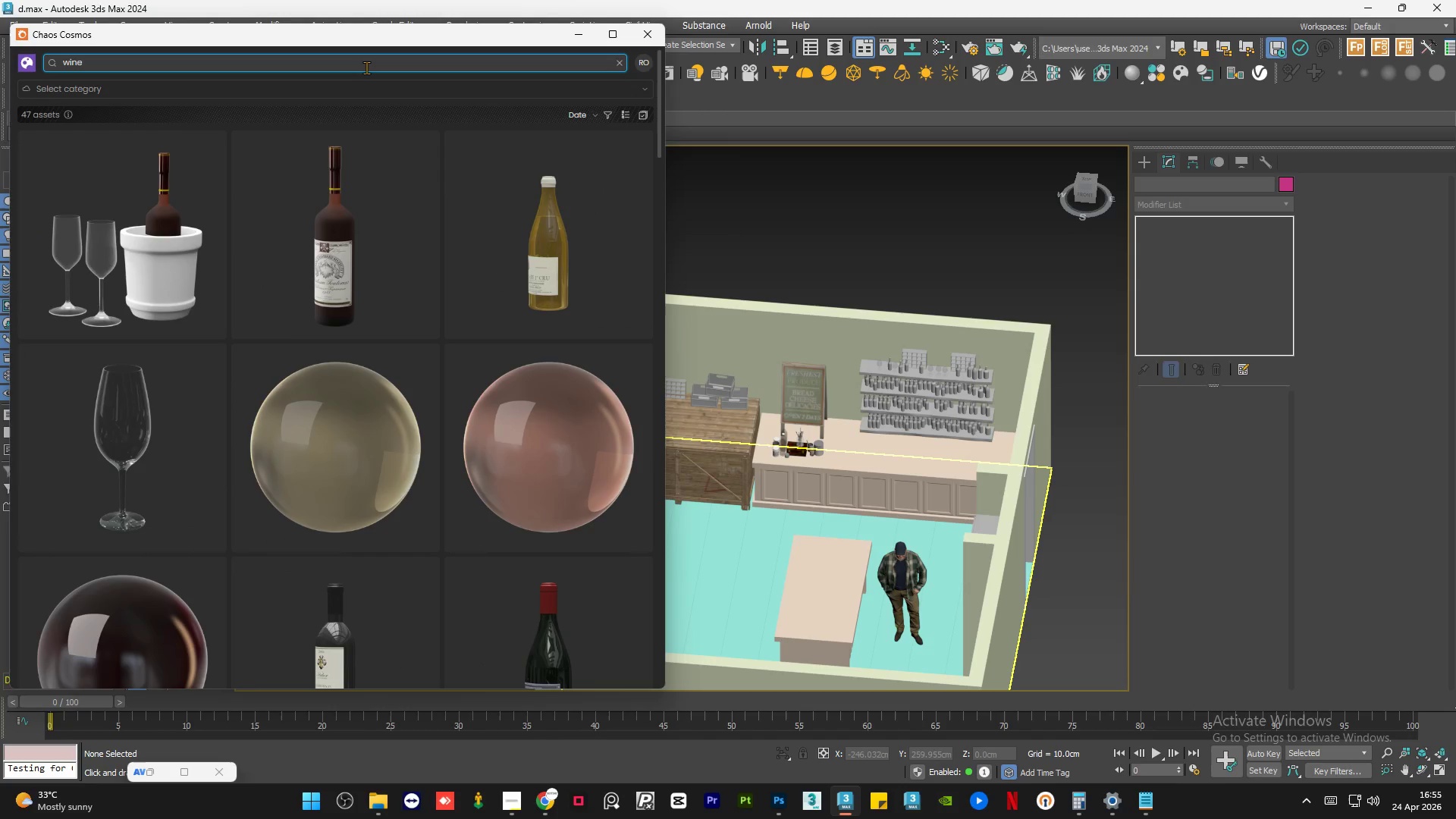 
scroll: coordinate [357, 349], scroll_direction: down, amount: 23.0
 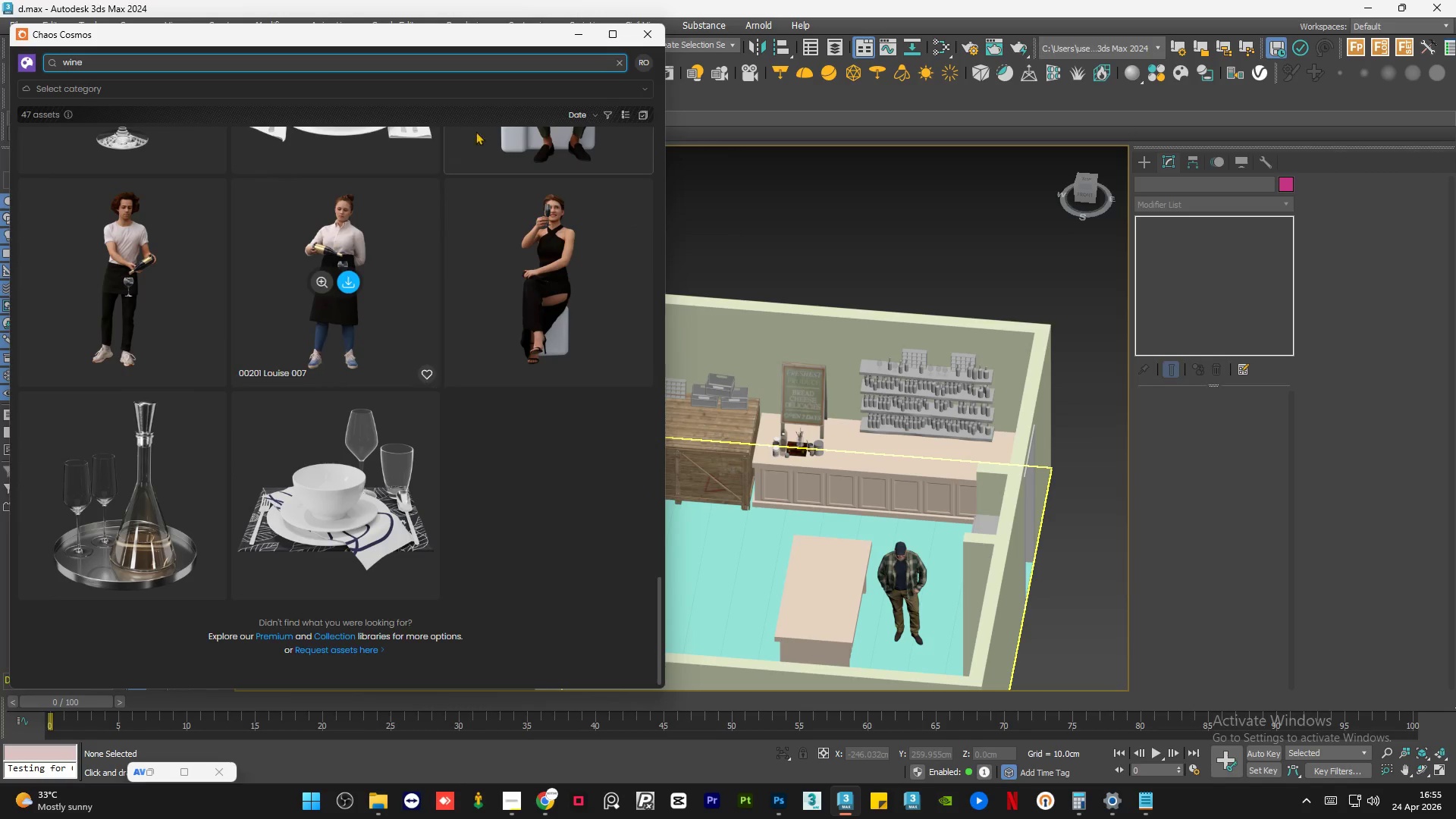 
left_click([574, 36])
 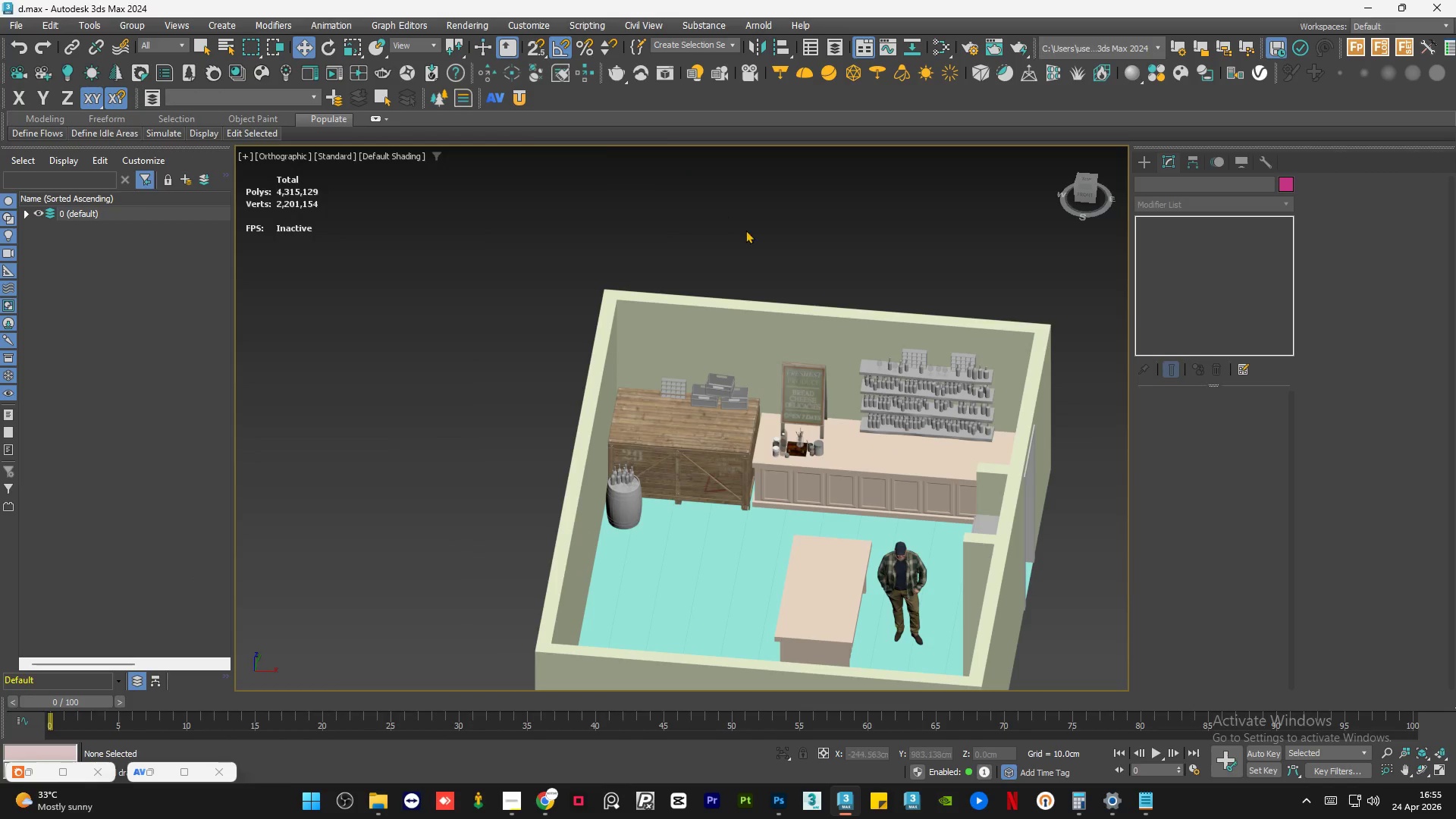 
left_click([819, 232])
 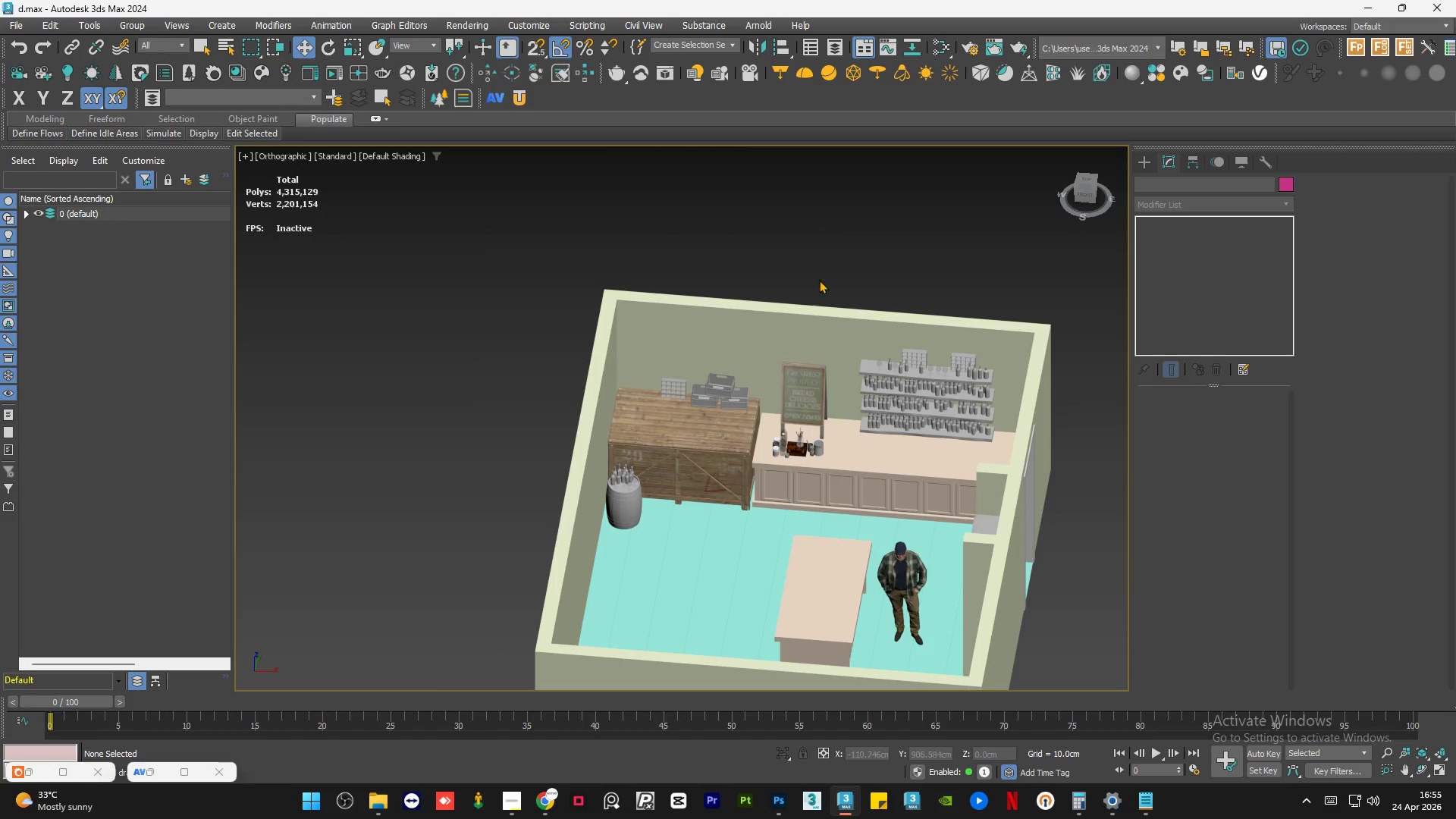 
hold_key(key=AltLeft, duration=1.56)
 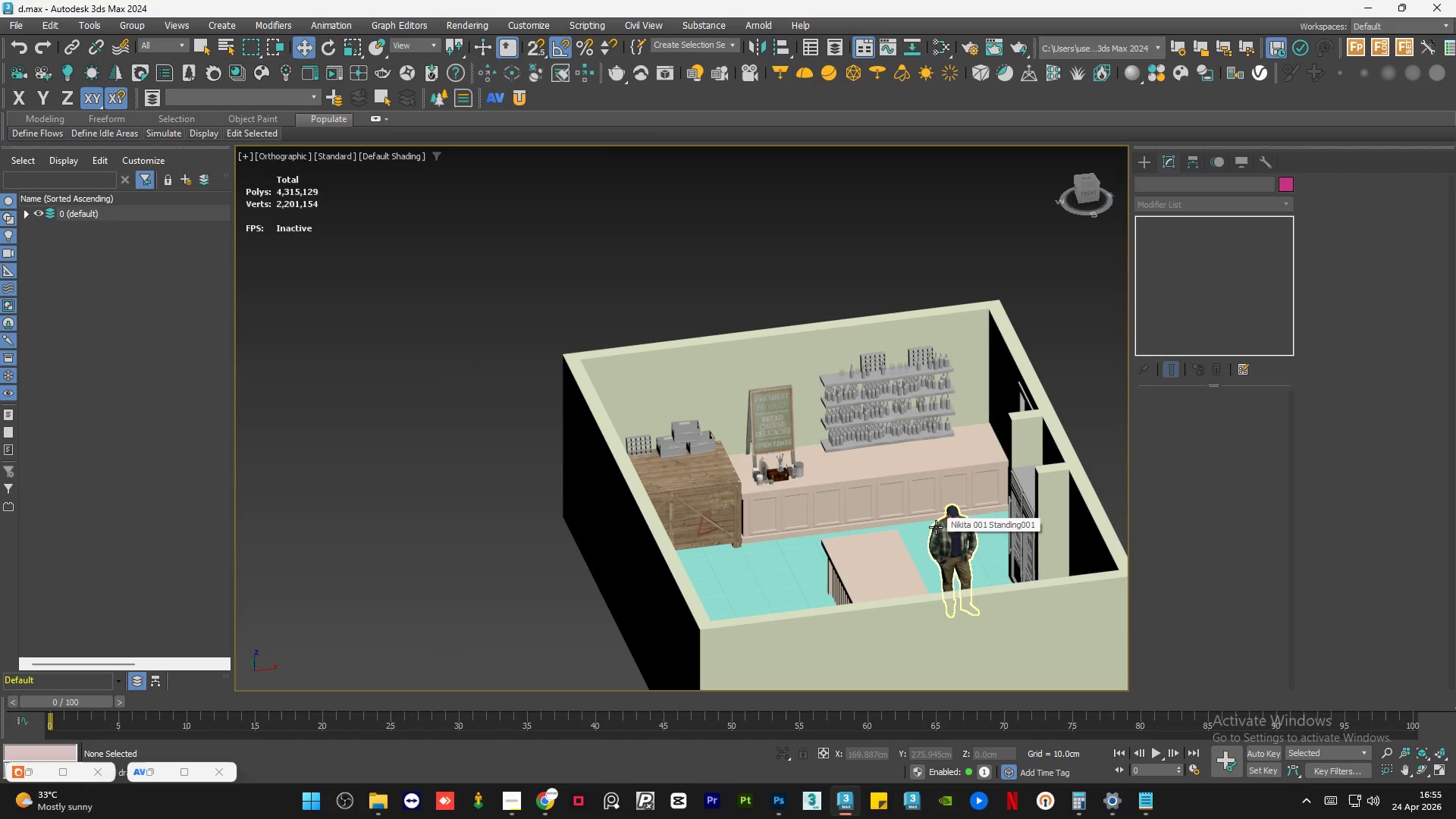 
wait(6.64)
 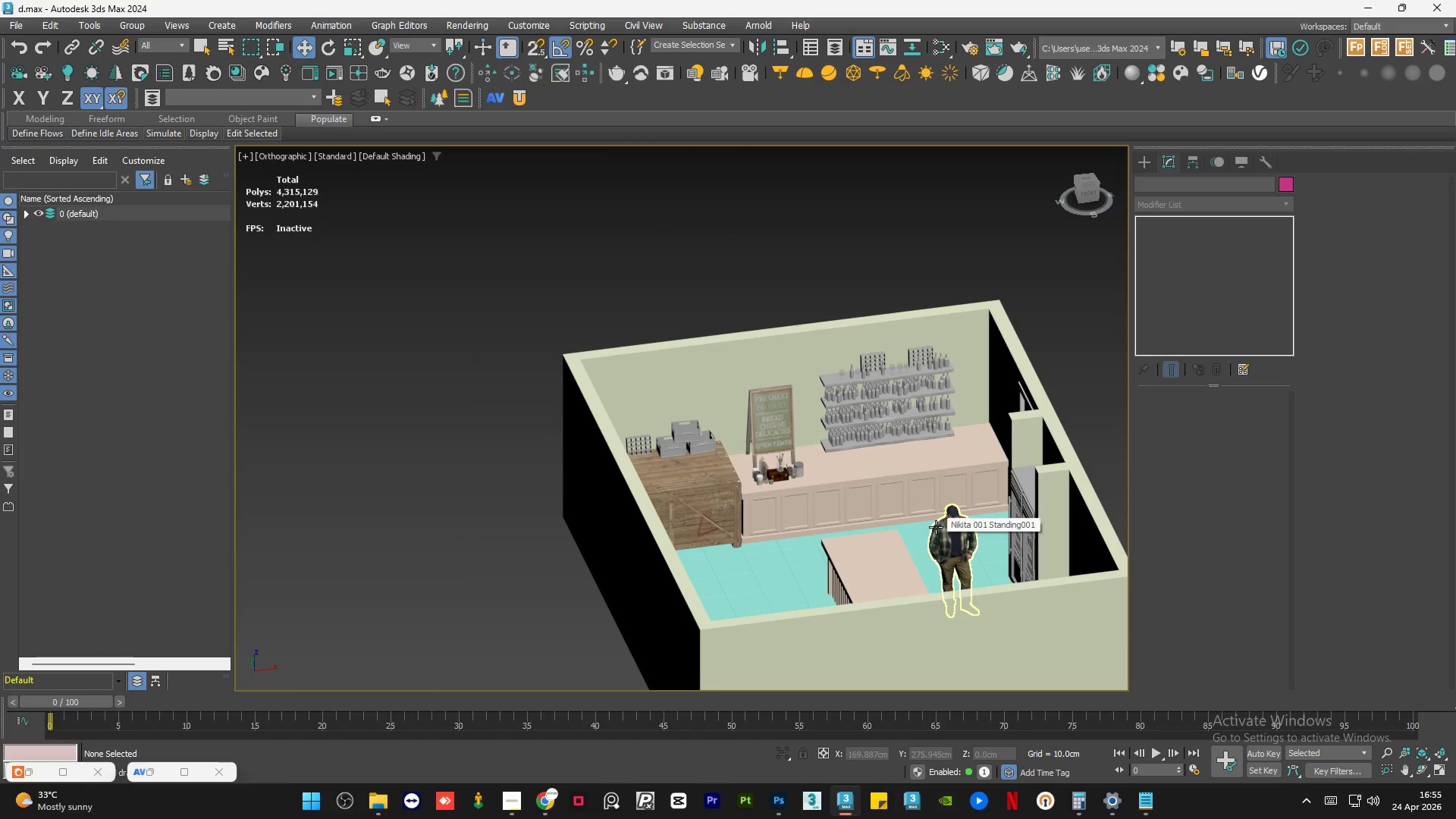 
left_click([791, 268])
 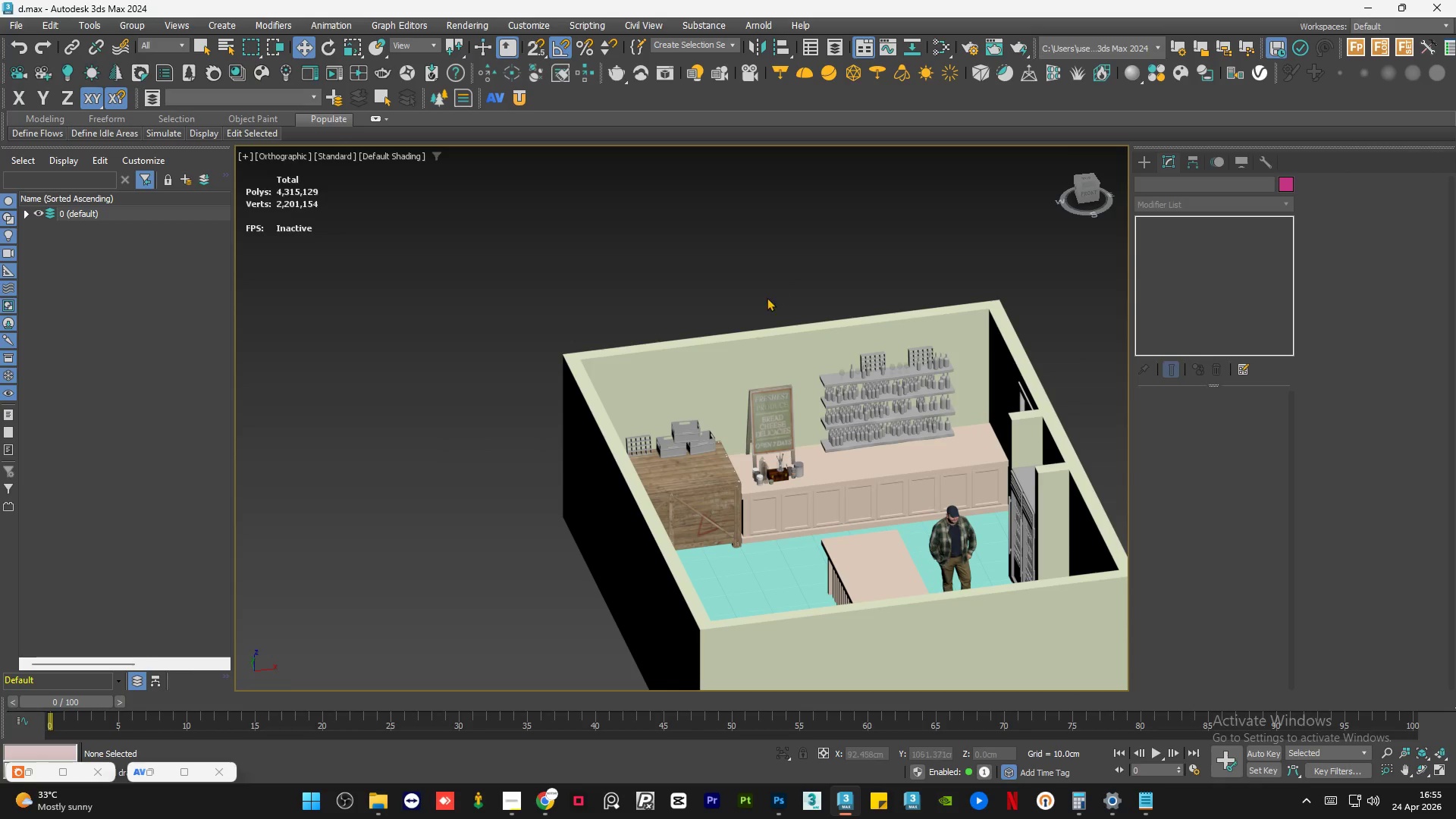 
hold_key(key=AltLeft, duration=0.97)
 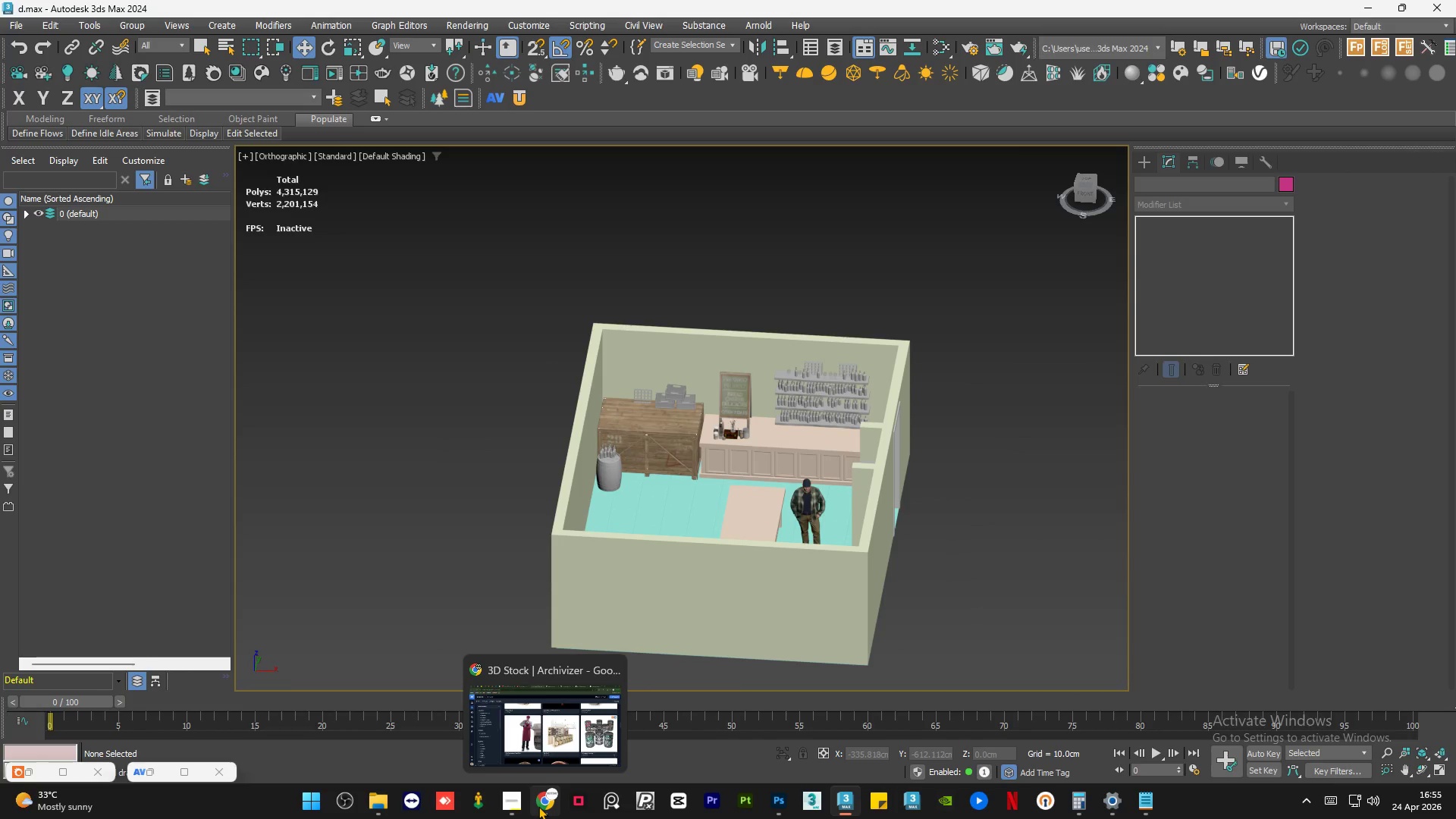 
scroll: coordinate [757, 326], scroll_direction: down, amount: 1.0
 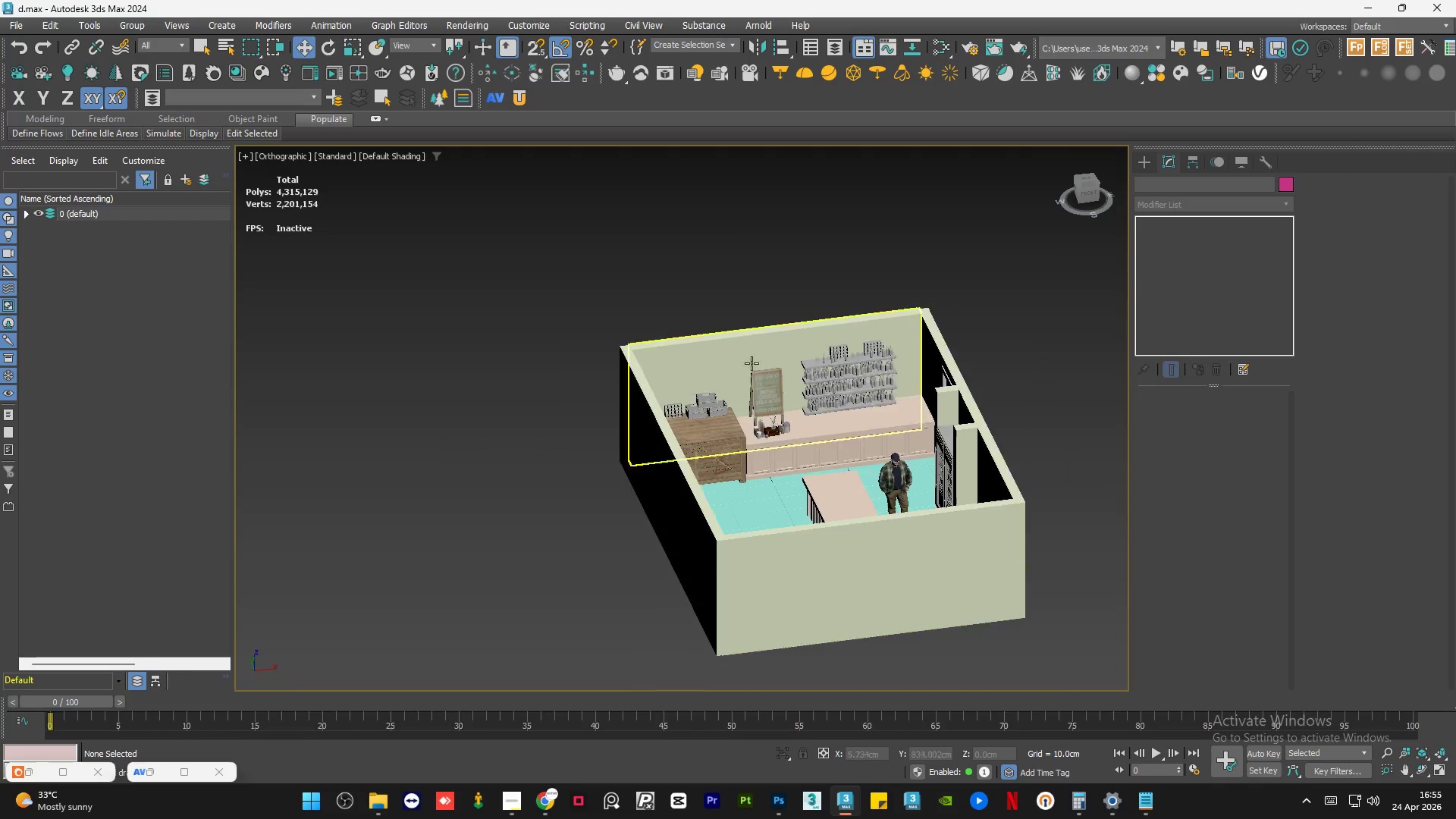 
left_click([538, 806])
 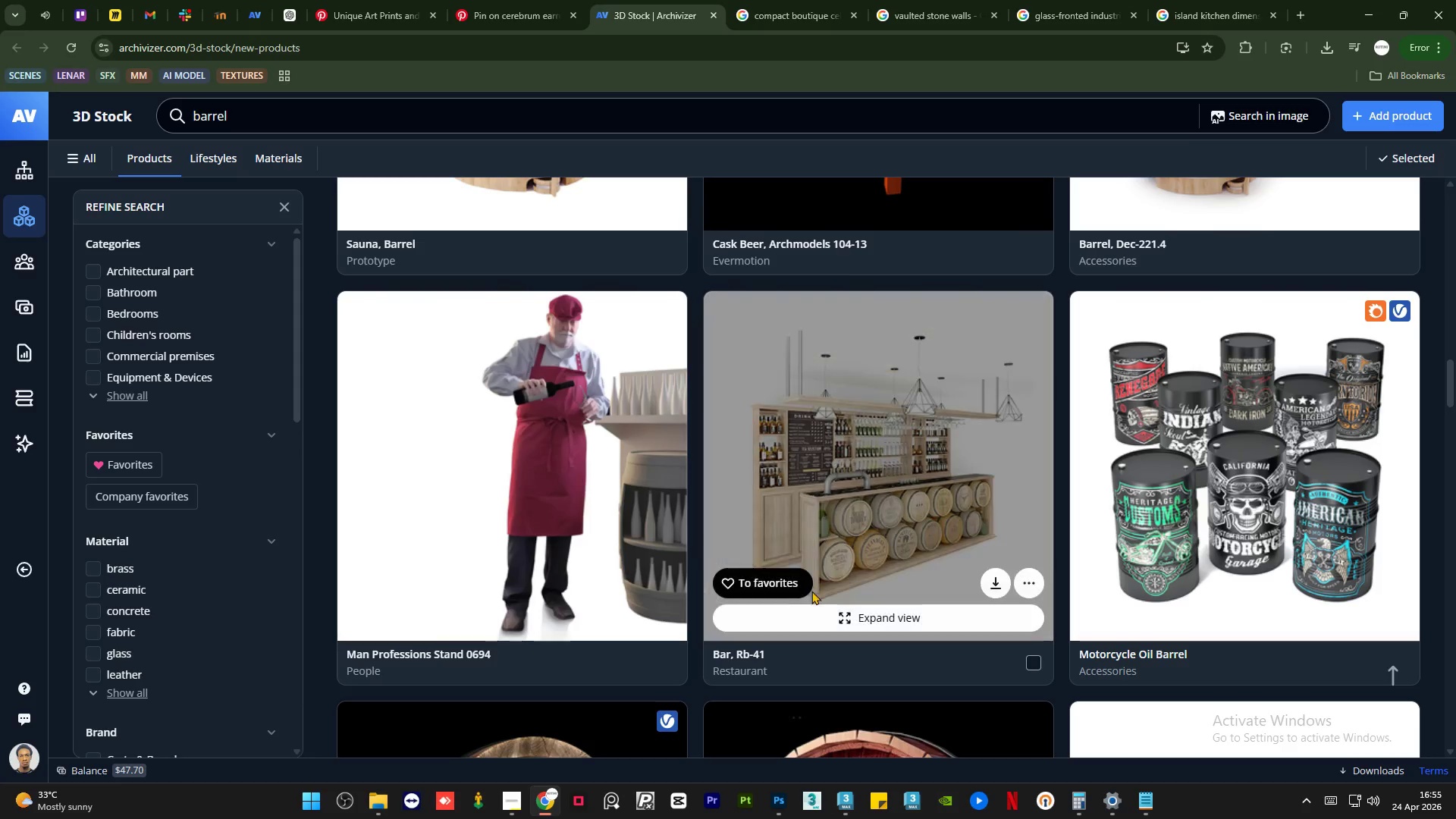 
scroll: coordinate [810, 581], scroll_direction: none, amount: 0.0
 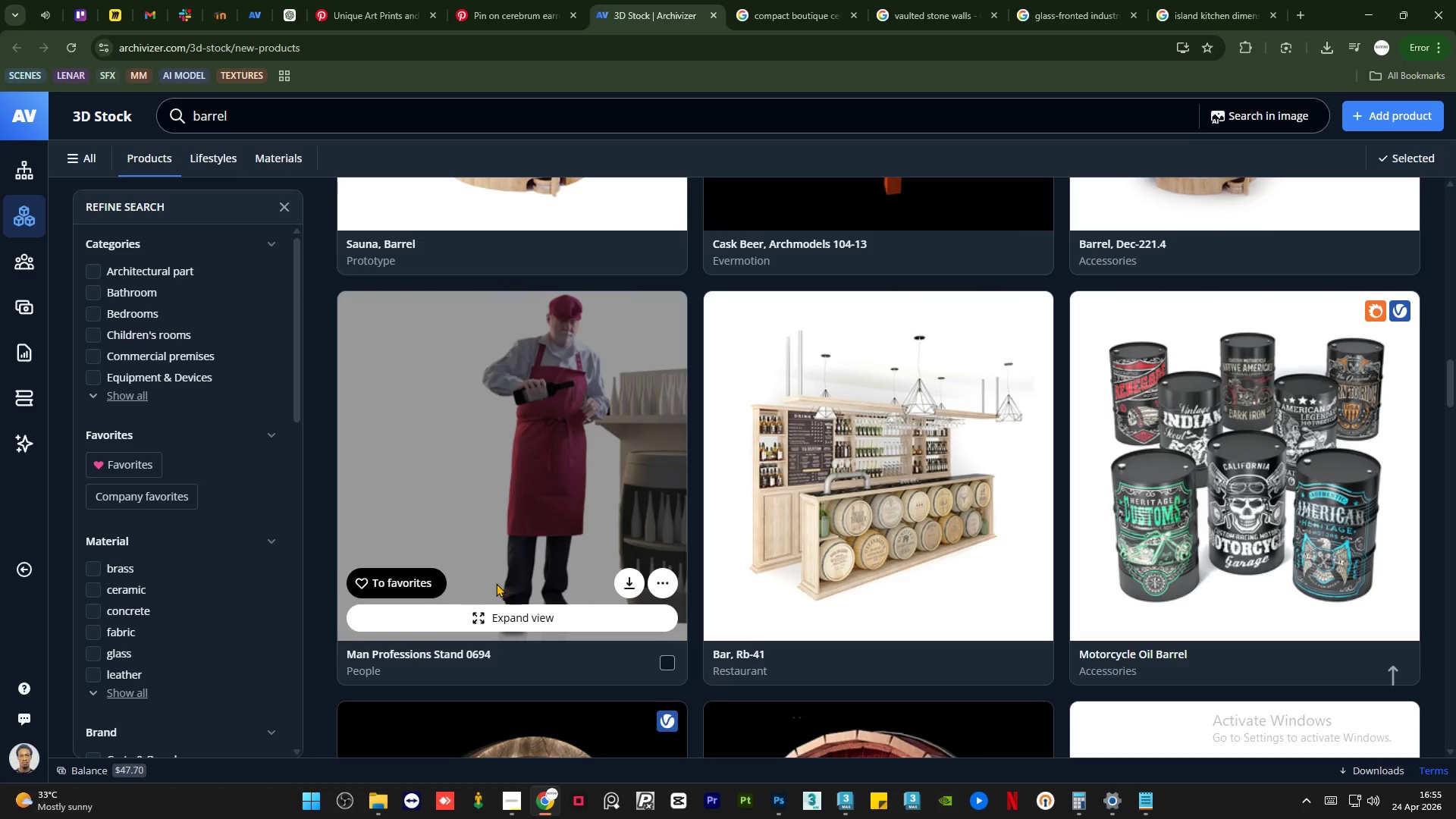 
scroll: coordinate [496, 583], scroll_direction: down, amount: 5.0
 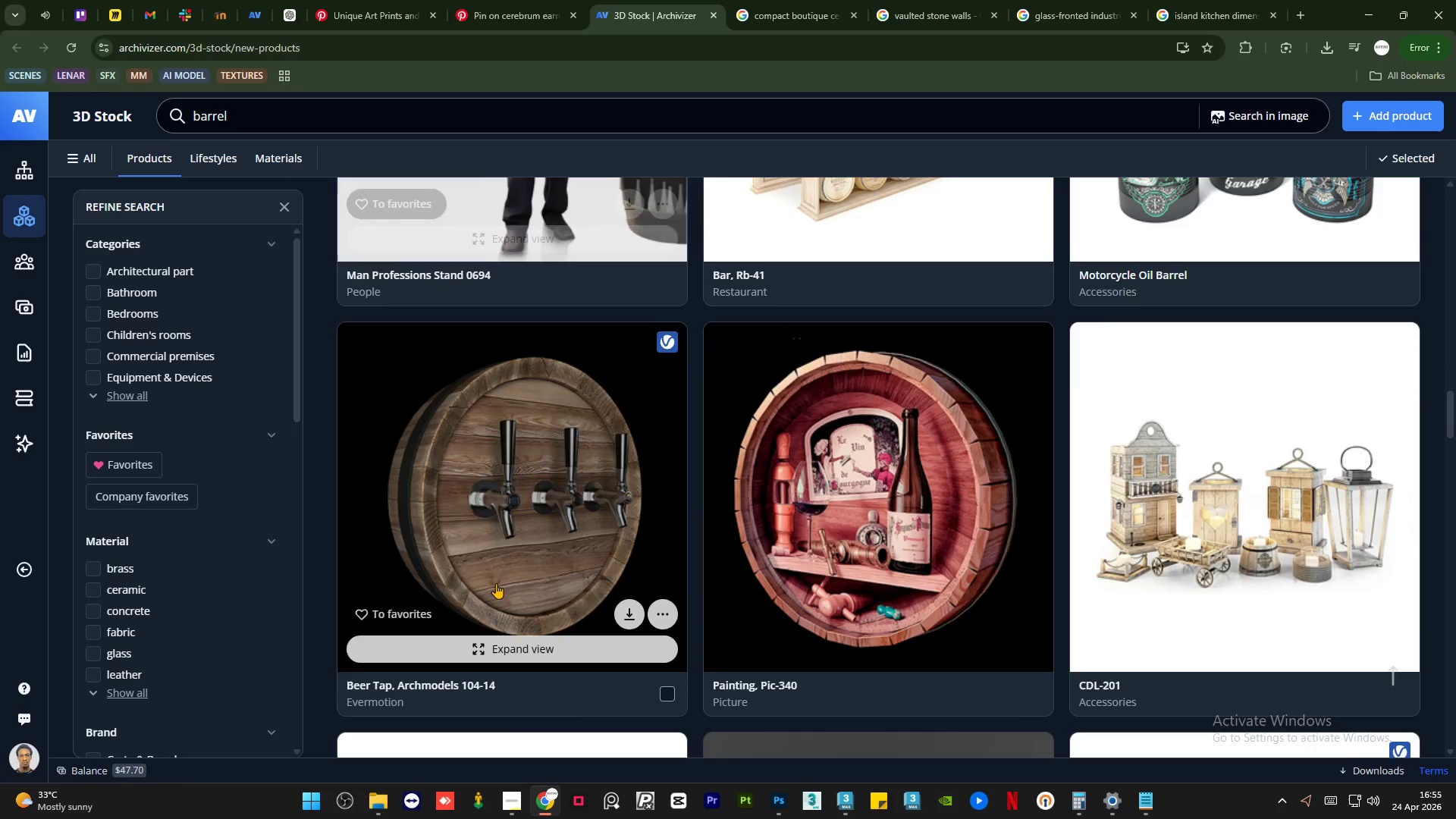 
scroll: coordinate [496, 583], scroll_direction: up, amount: 5.0
 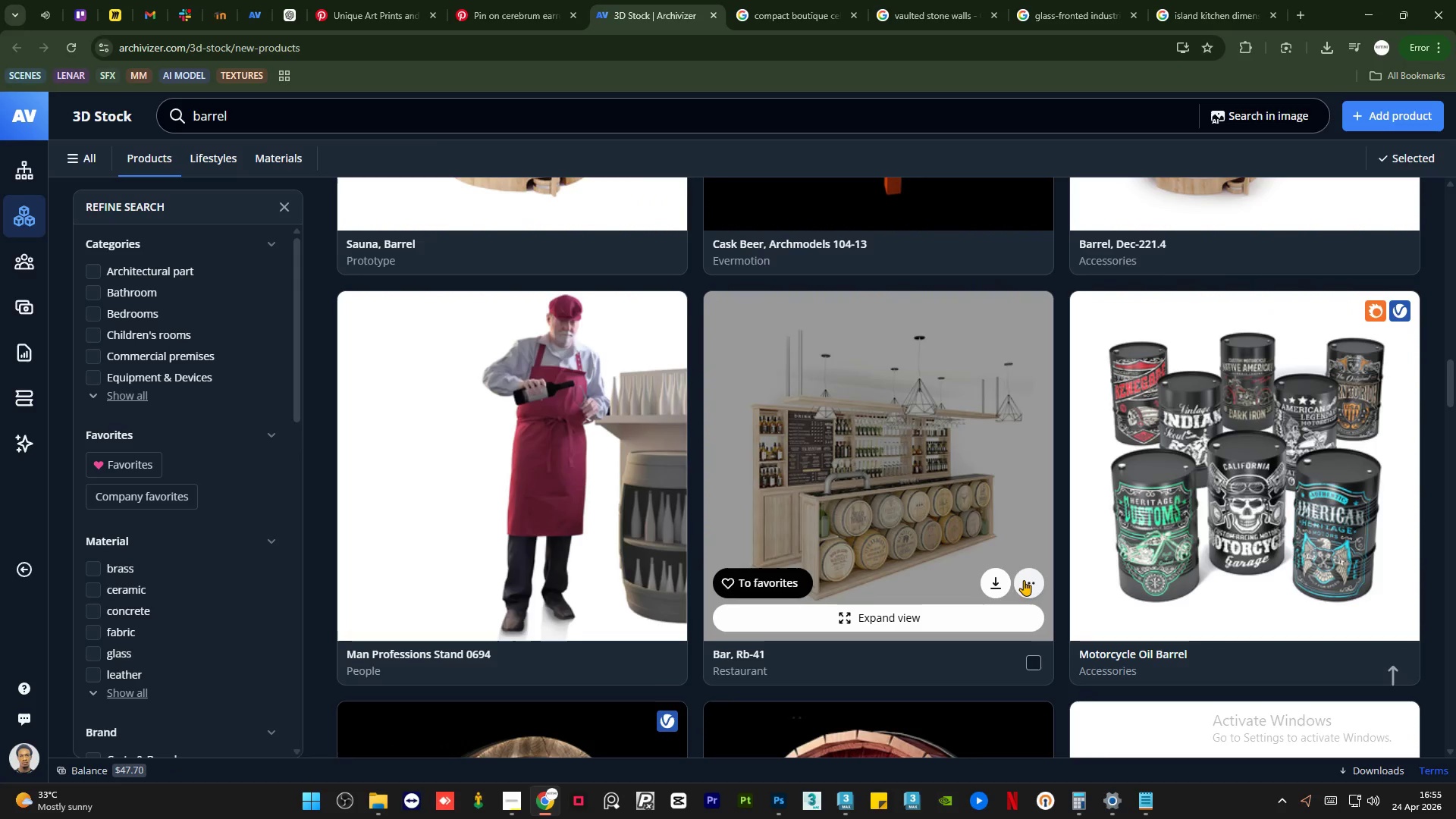 
left_click([999, 580])
 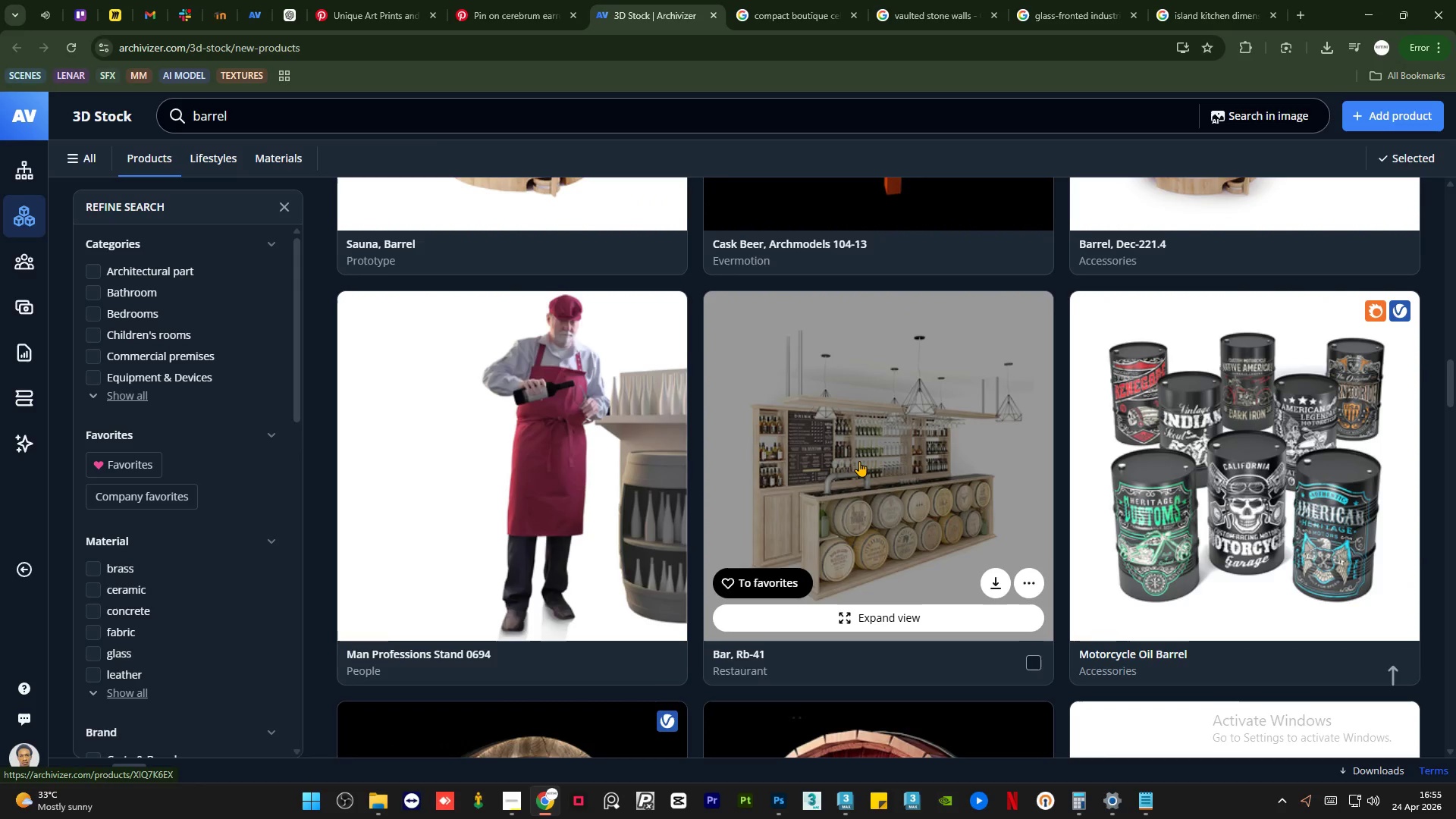 
scroll: coordinate [859, 461], scroll_direction: up, amount: 6.0
 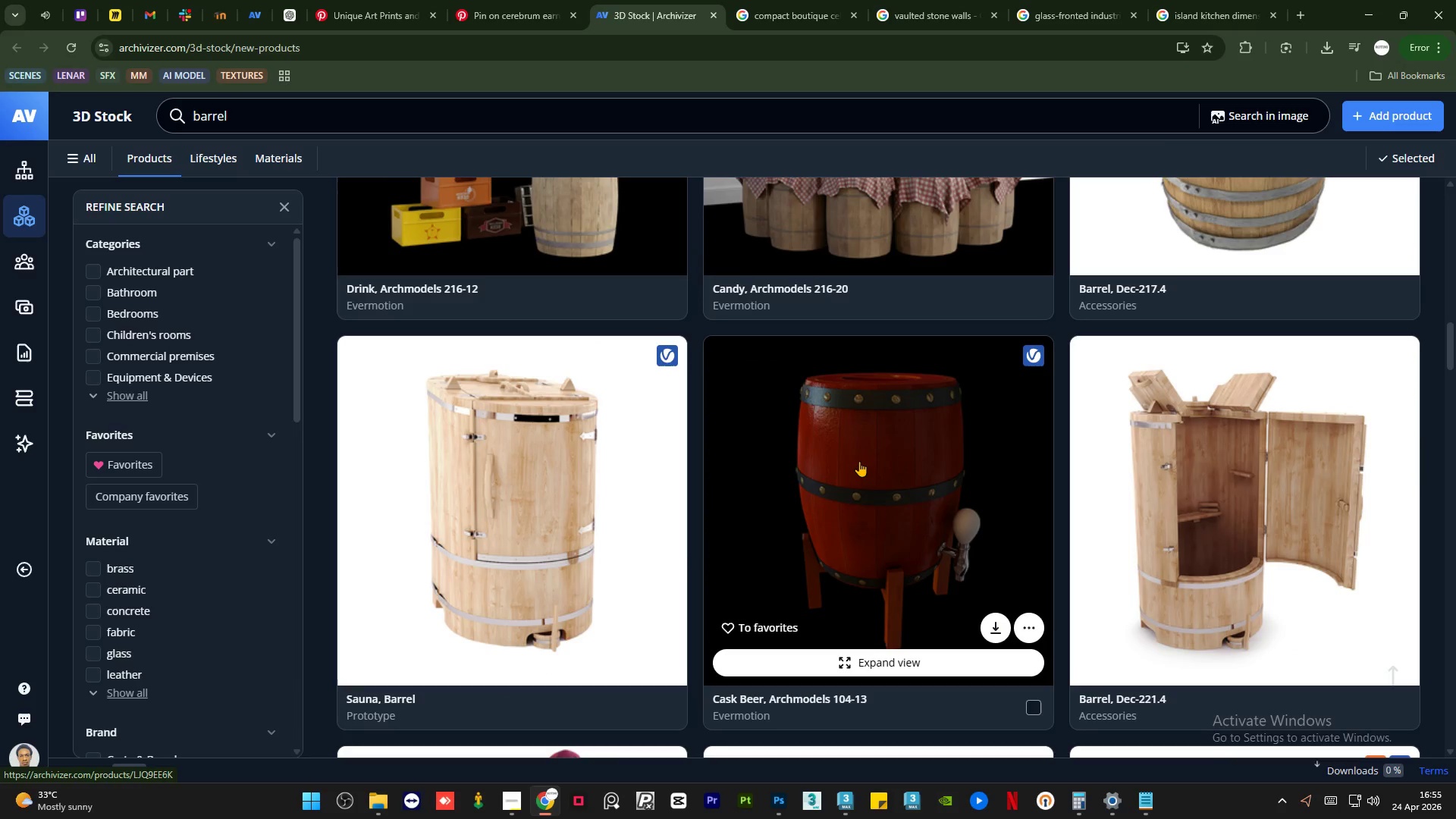 
scroll: coordinate [859, 461], scroll_direction: down, amount: 12.0
 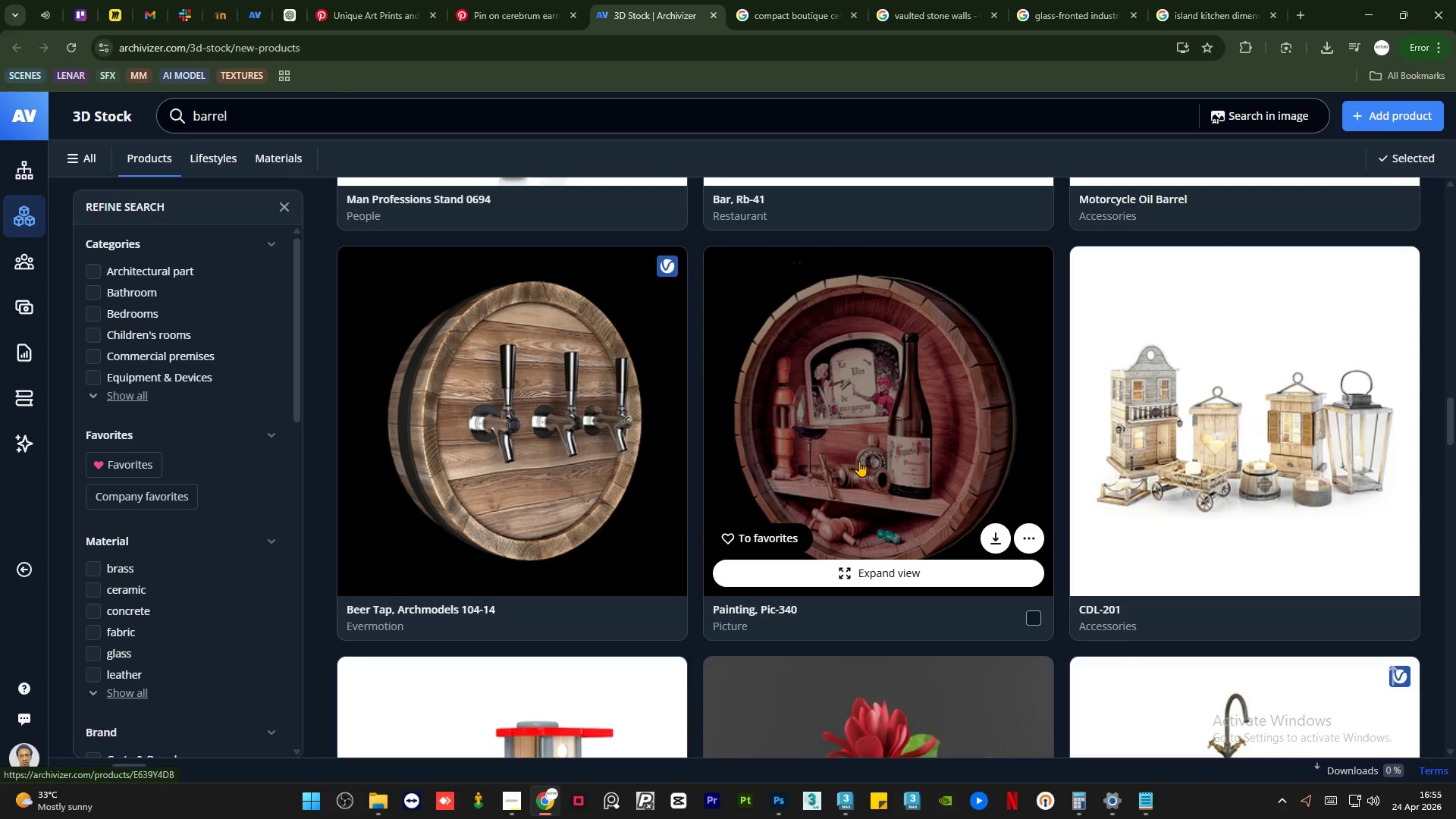 
scroll: coordinate [859, 461], scroll_direction: up, amount: 6.0
 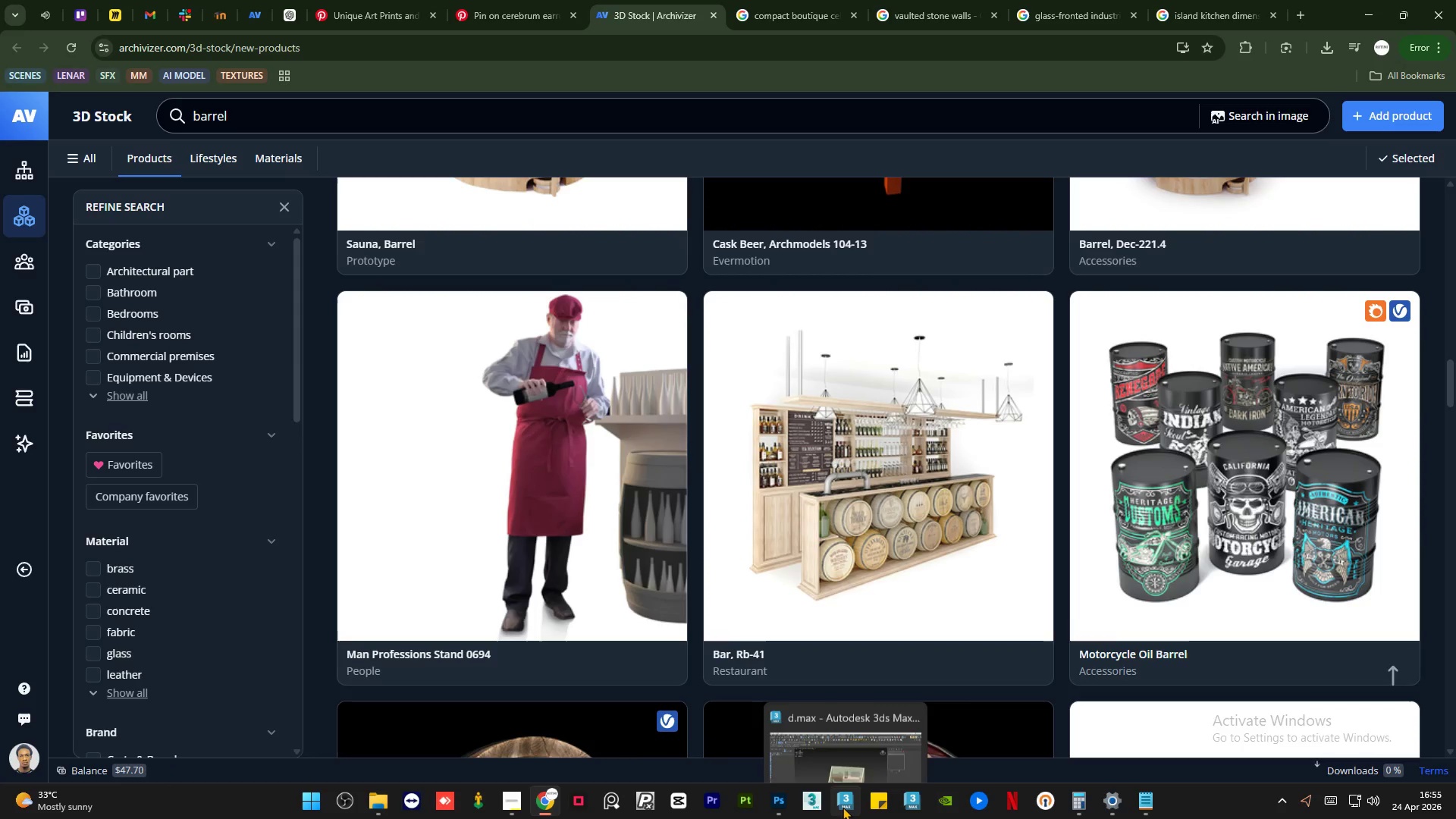 
left_click([851, 748])
 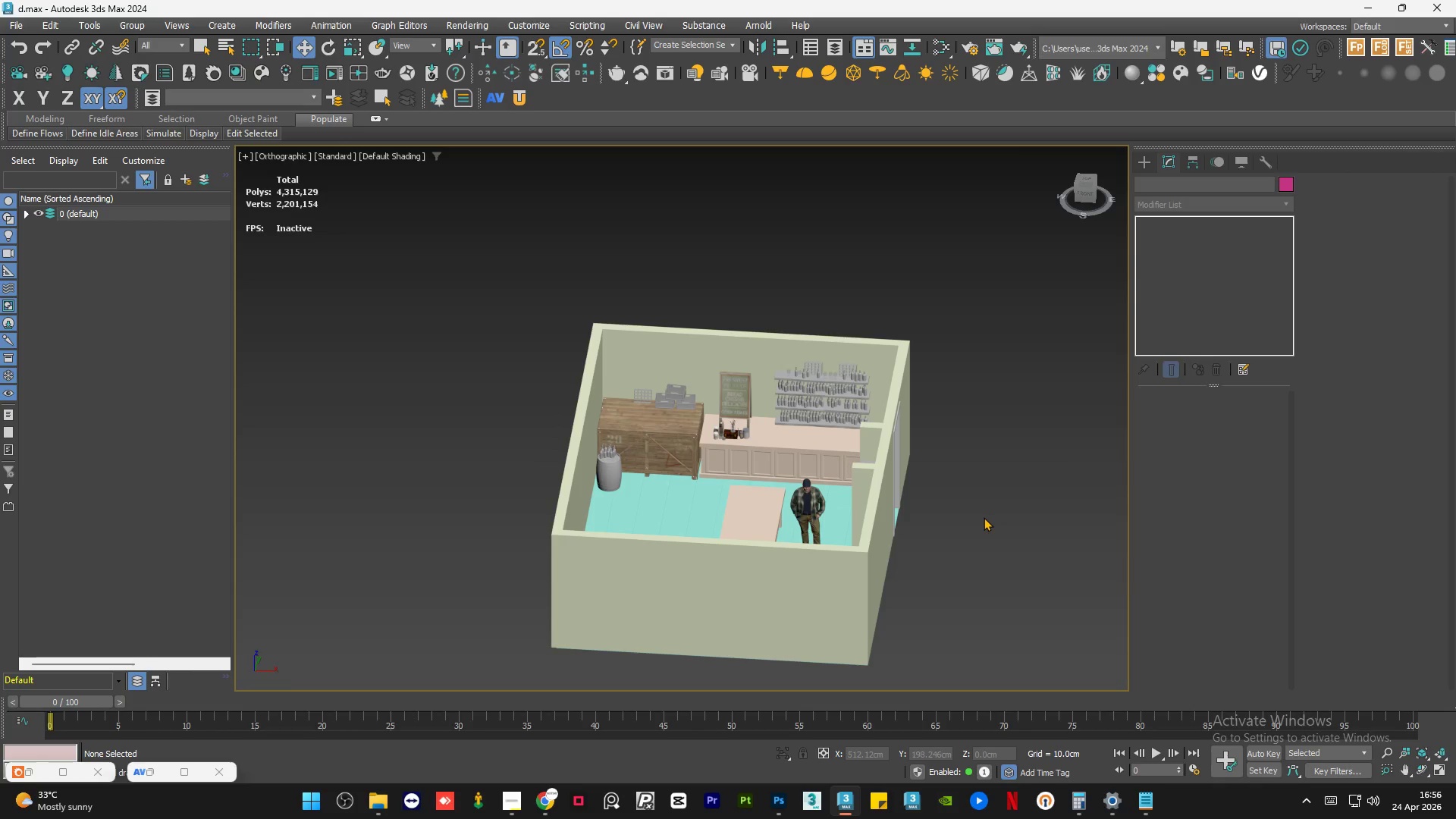 
wait(43.61)
 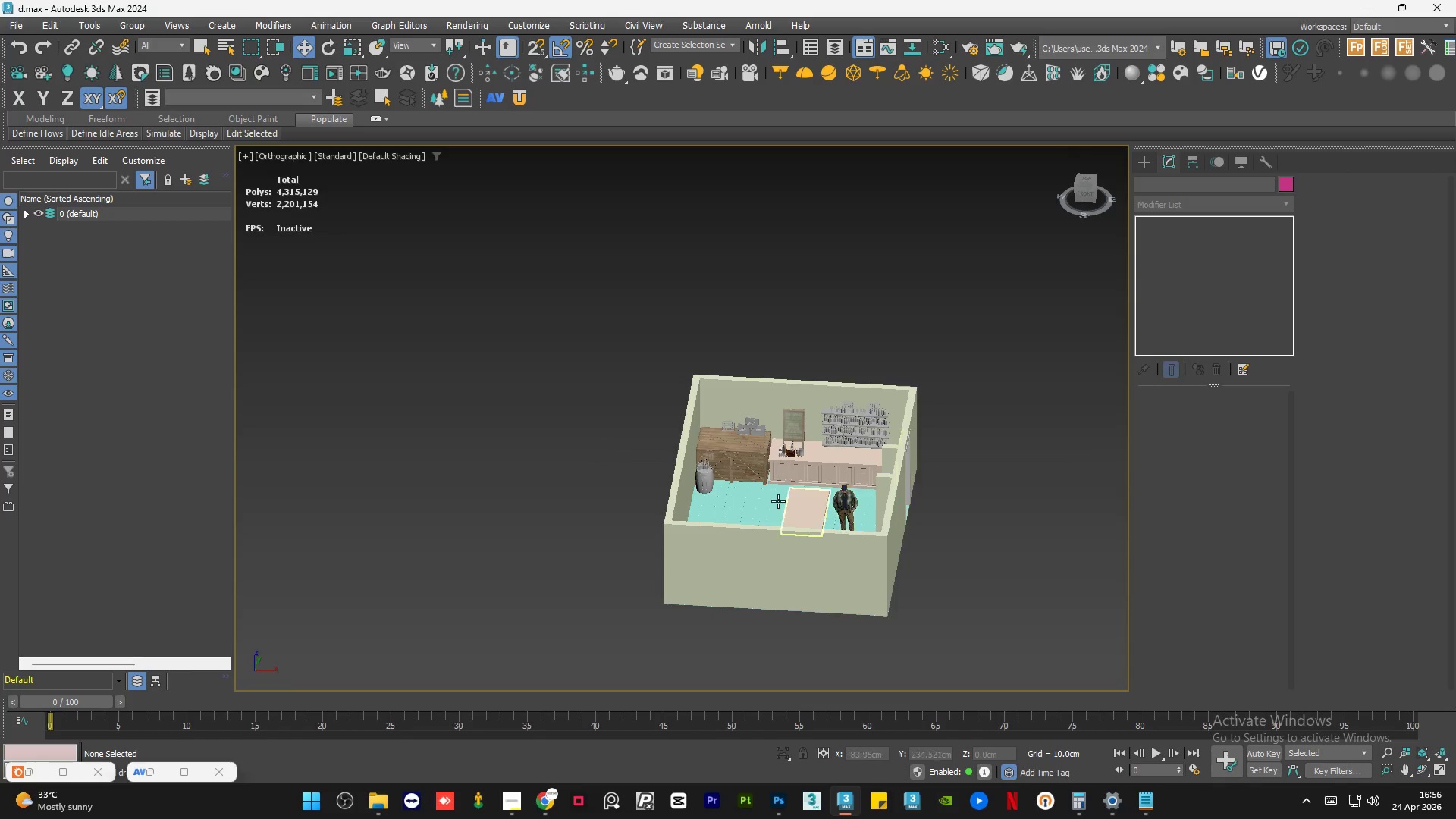 
hold_key(key=AltLeft, duration=1.53)
 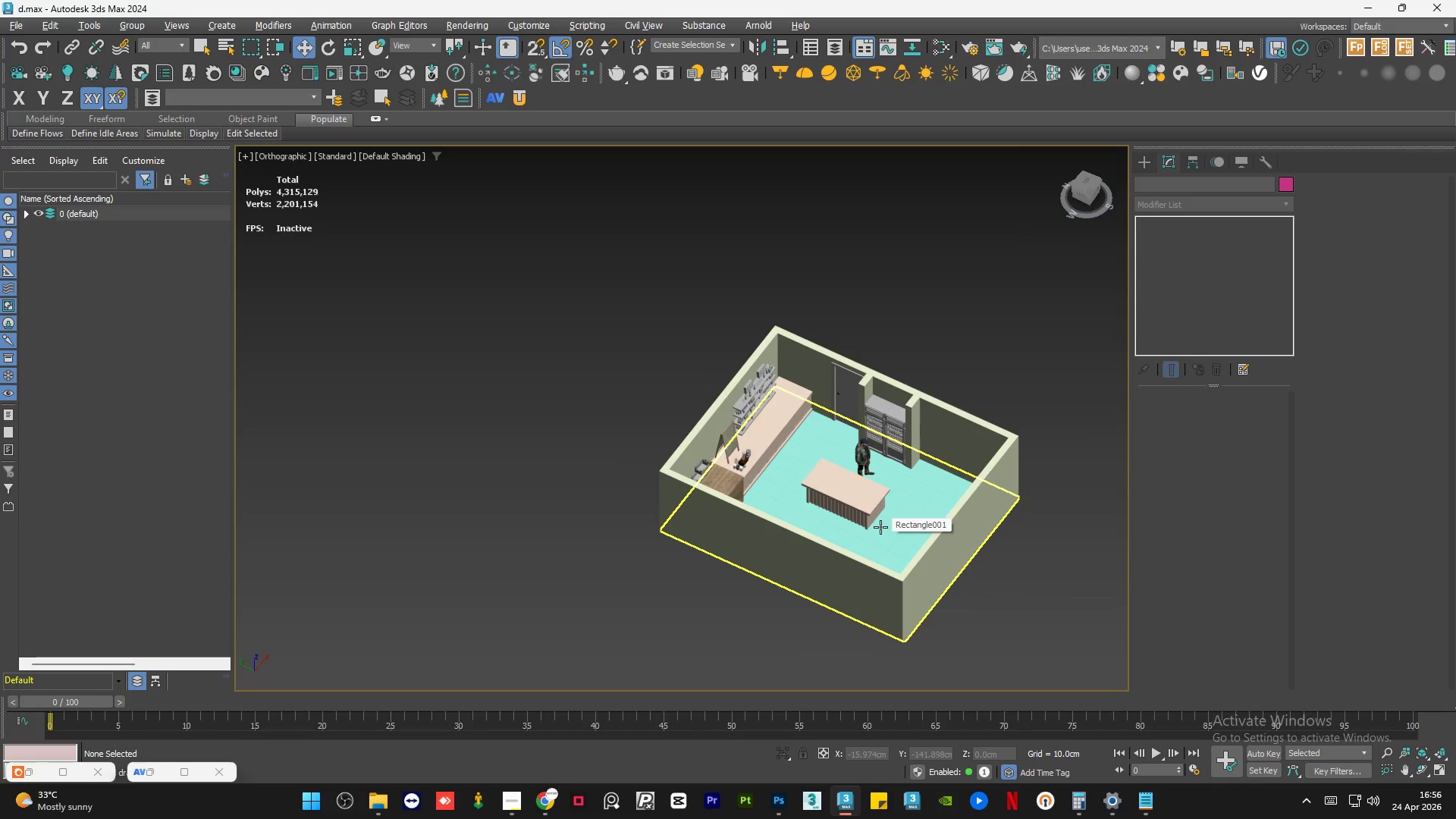 
scroll: coordinate [935, 497], scroll_direction: down, amount: 1.0
 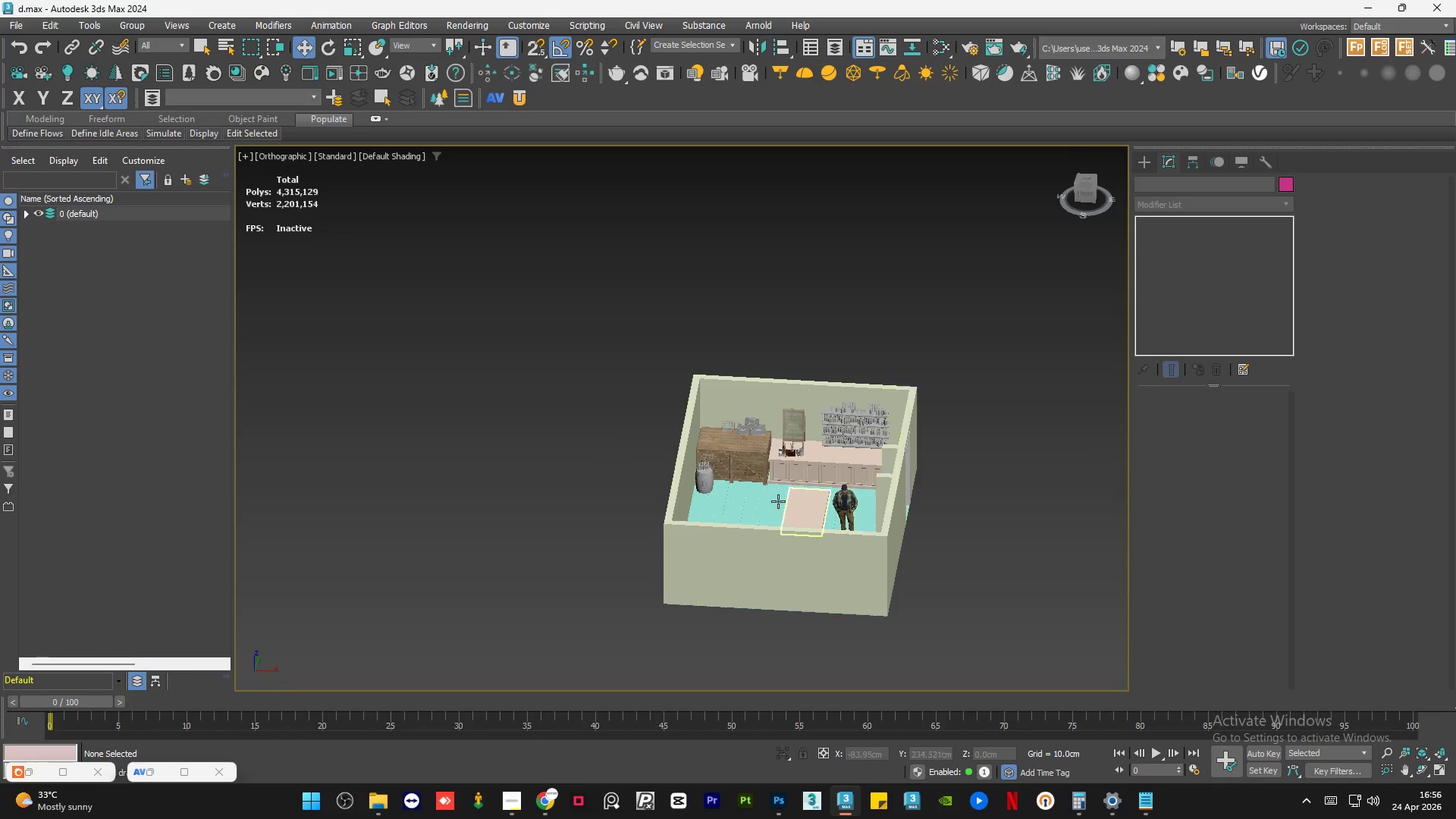 
hold_key(key=AltLeft, duration=1.06)
 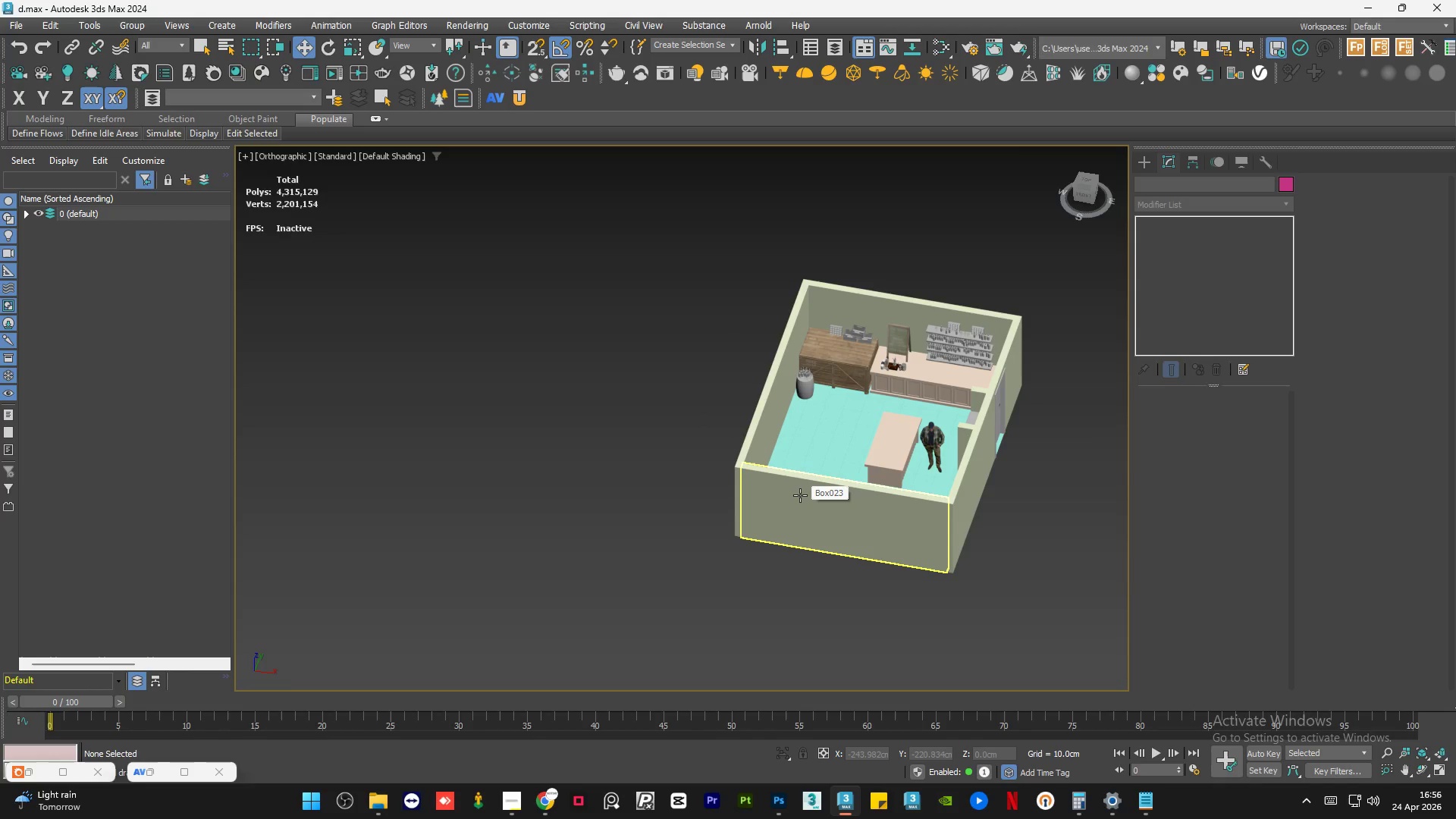 
wait(6.72)
 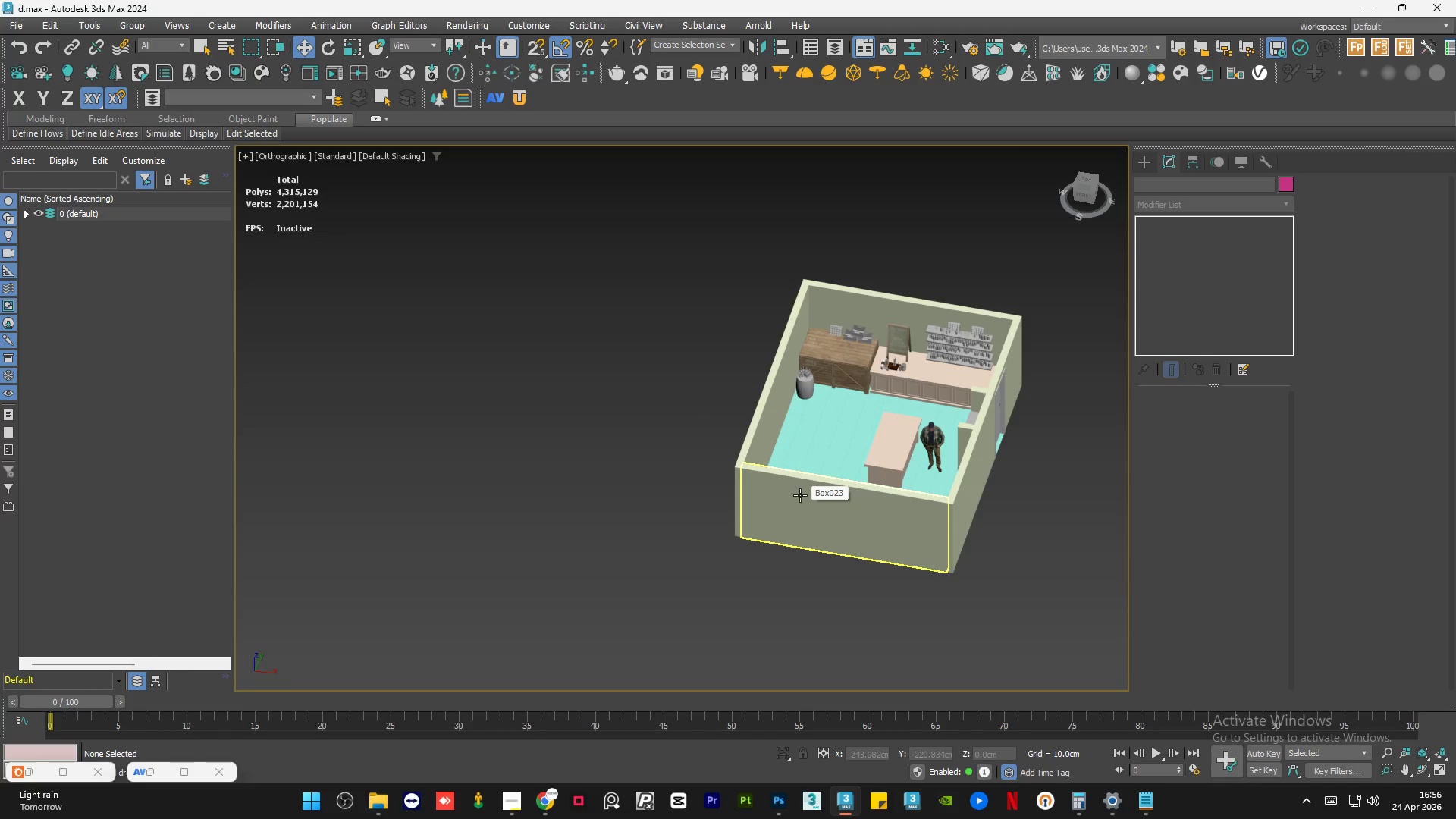 
left_click([491, 364])
 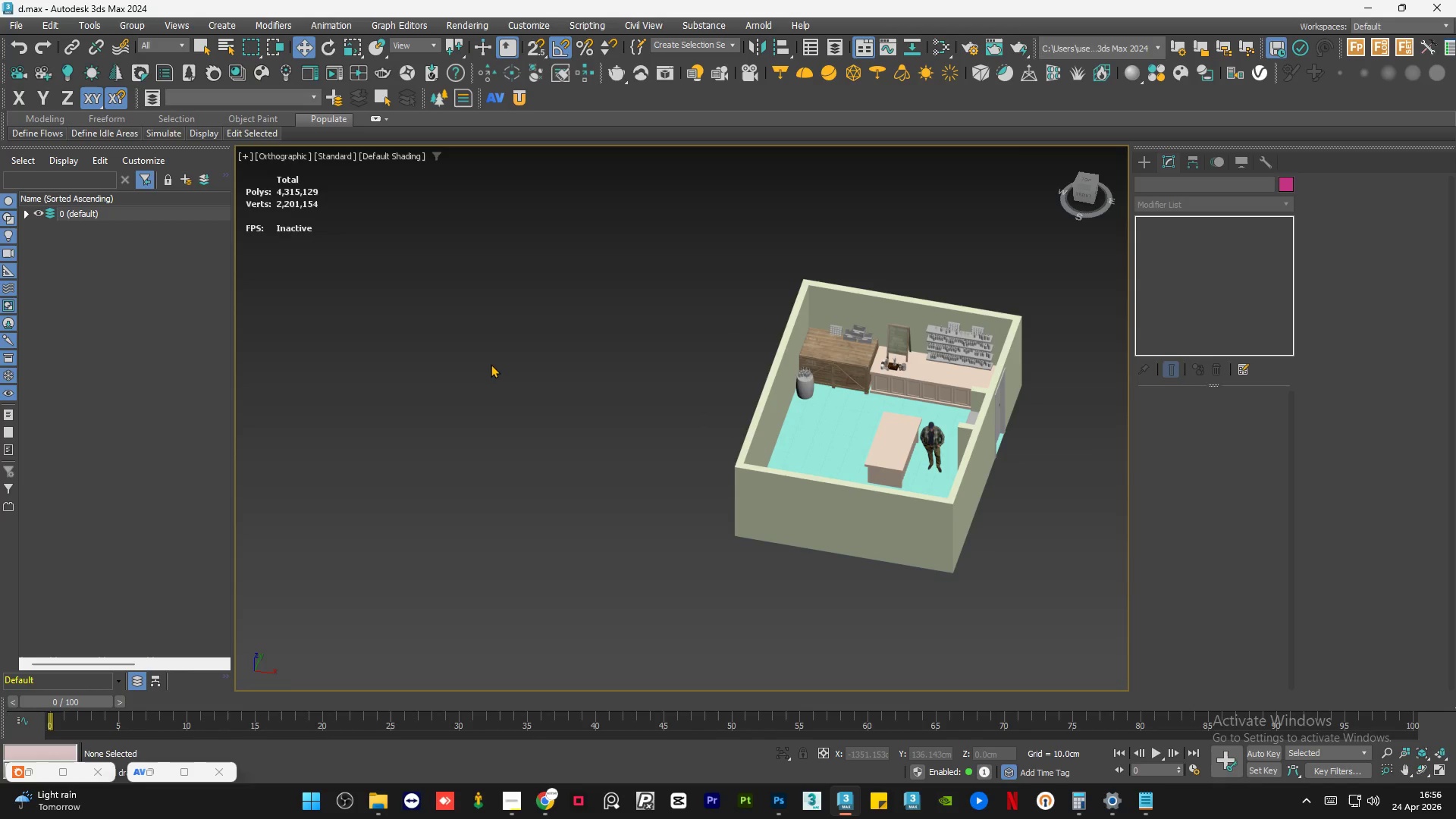 
key(Control+S)
 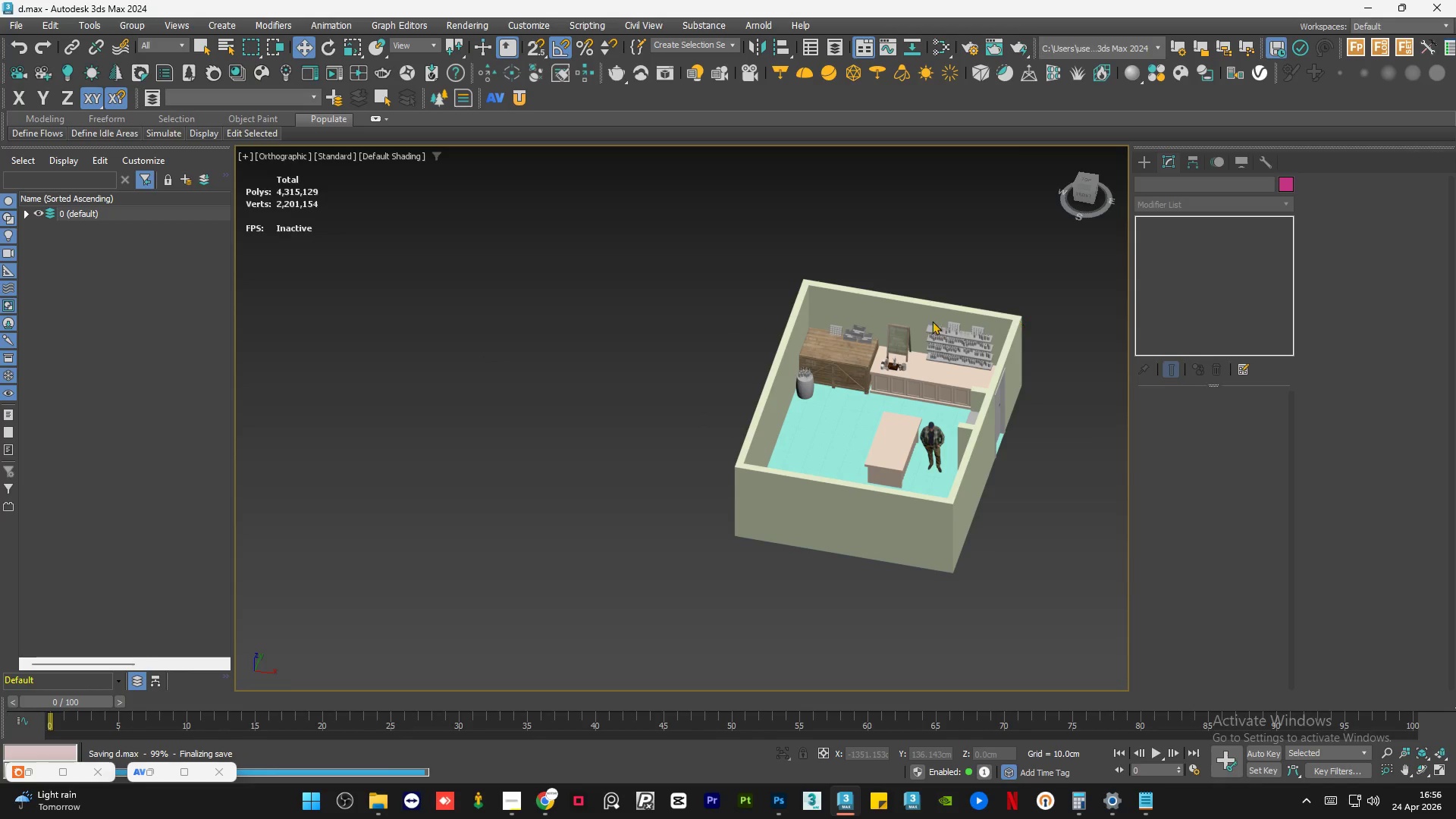 
scroll: coordinate [1007, 329], scroll_direction: up, amount: 3.0
 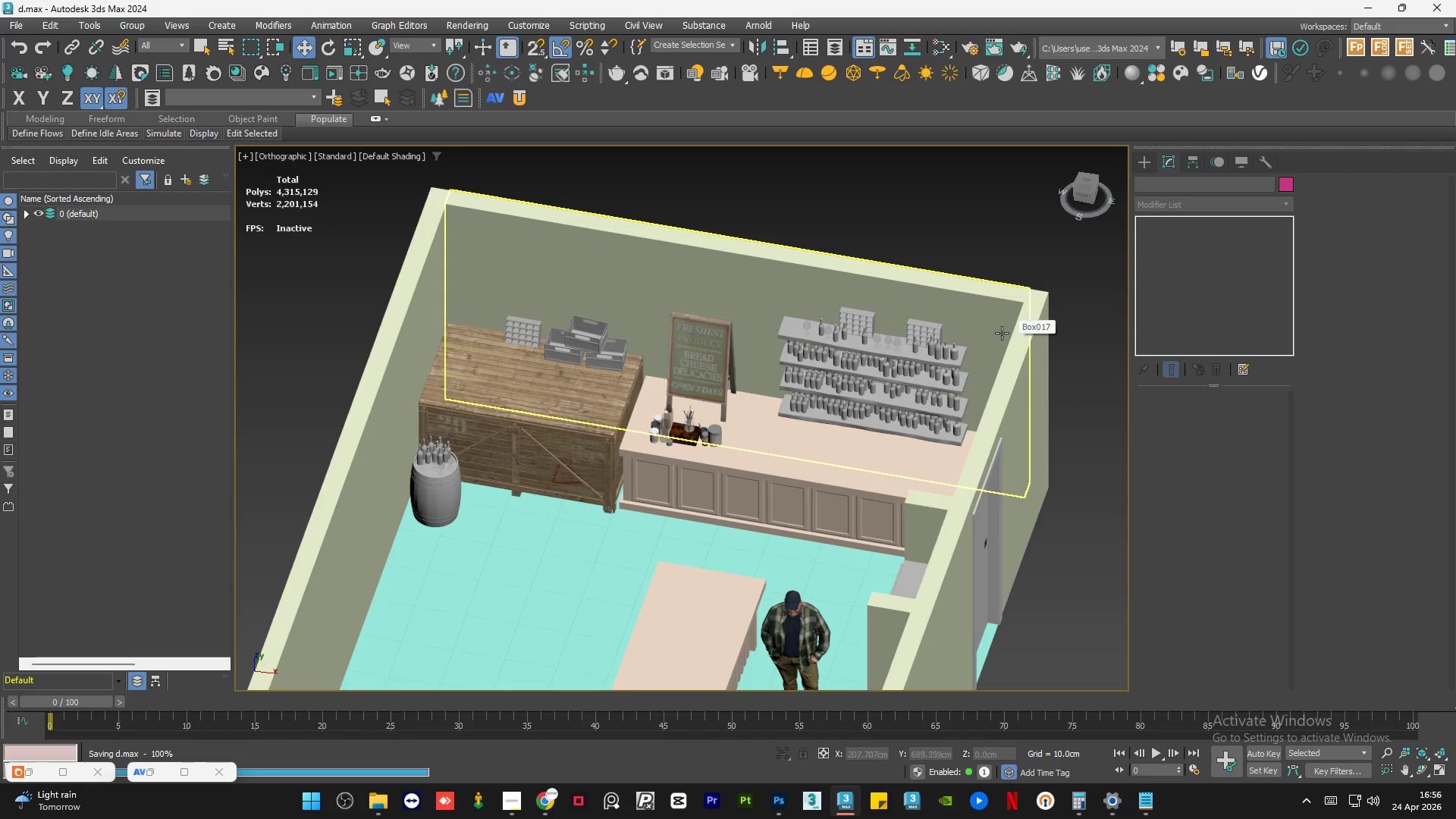 
scroll: coordinate [975, 353], scroll_direction: down, amount: 1.0
 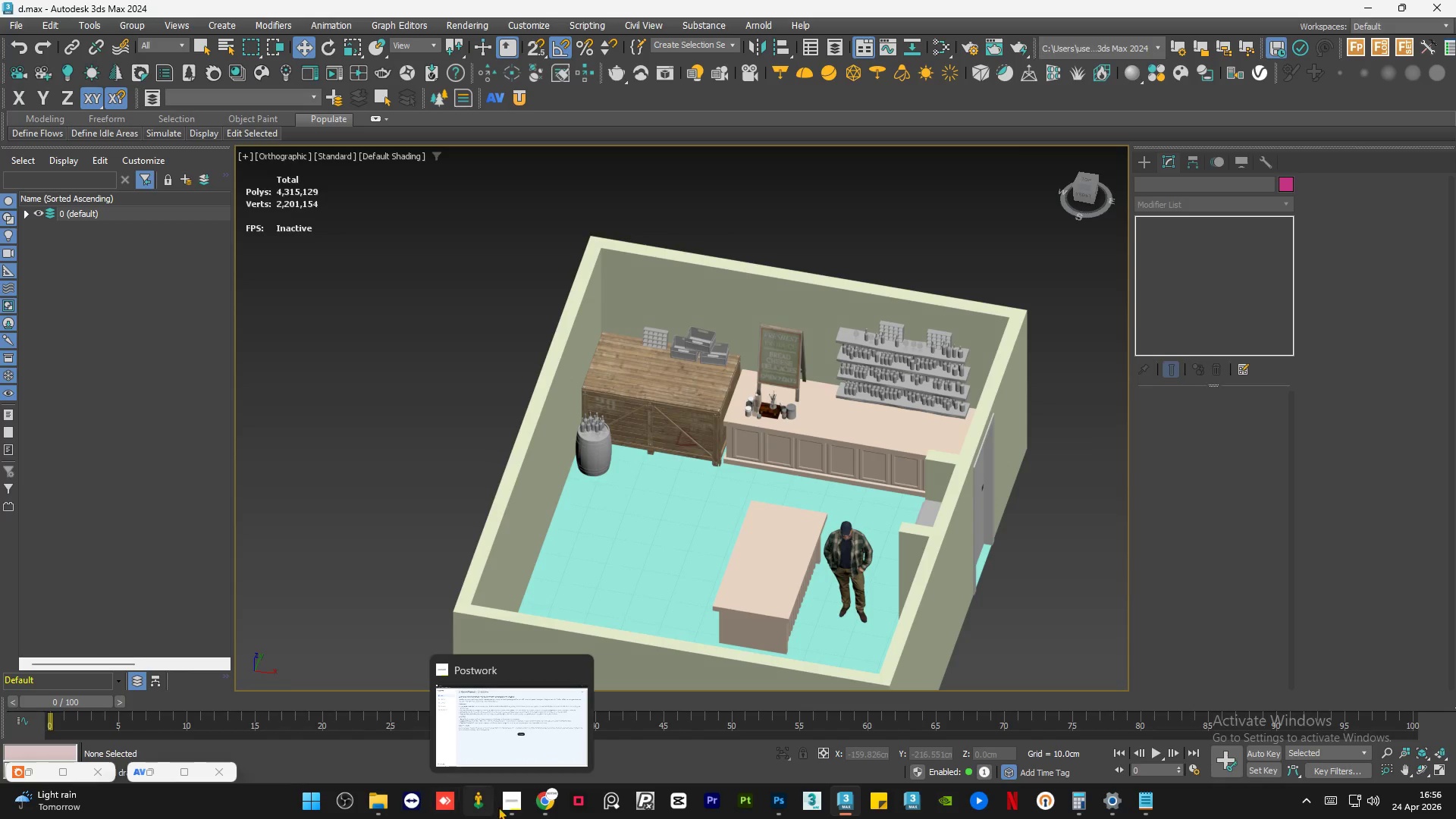 
left_click([543, 806])
 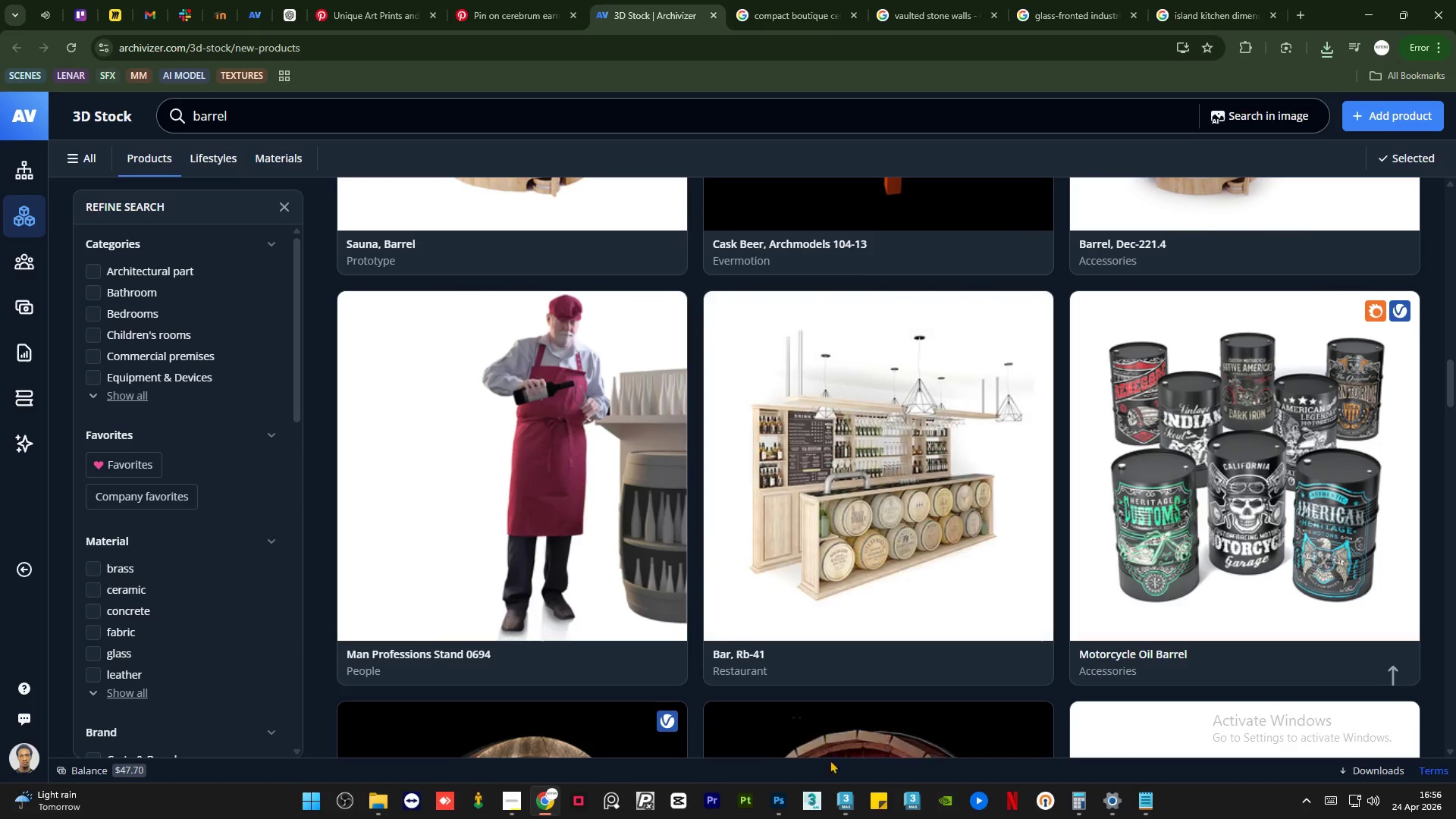 
left_click([844, 800])
 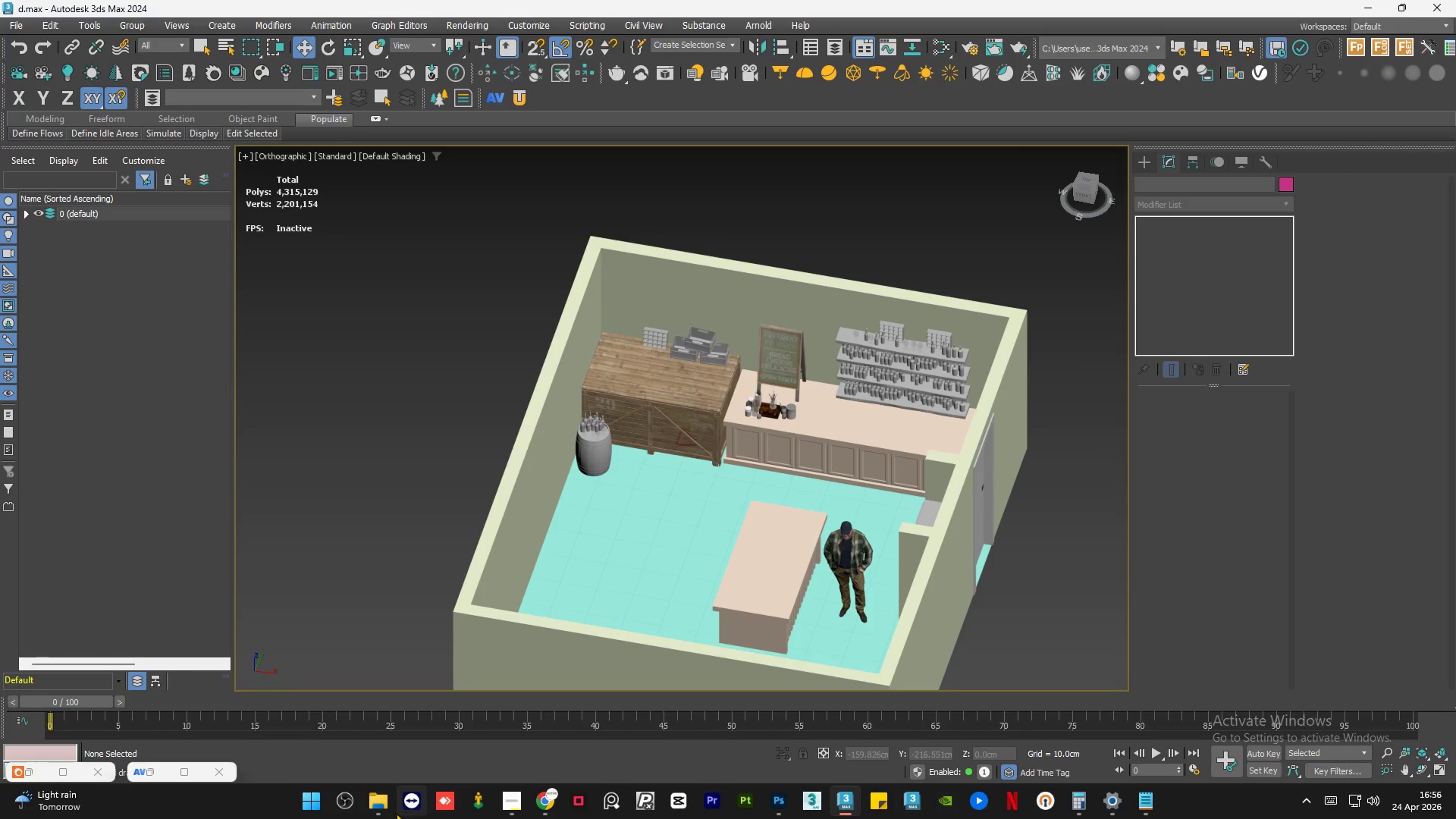 
left_click([383, 813])
 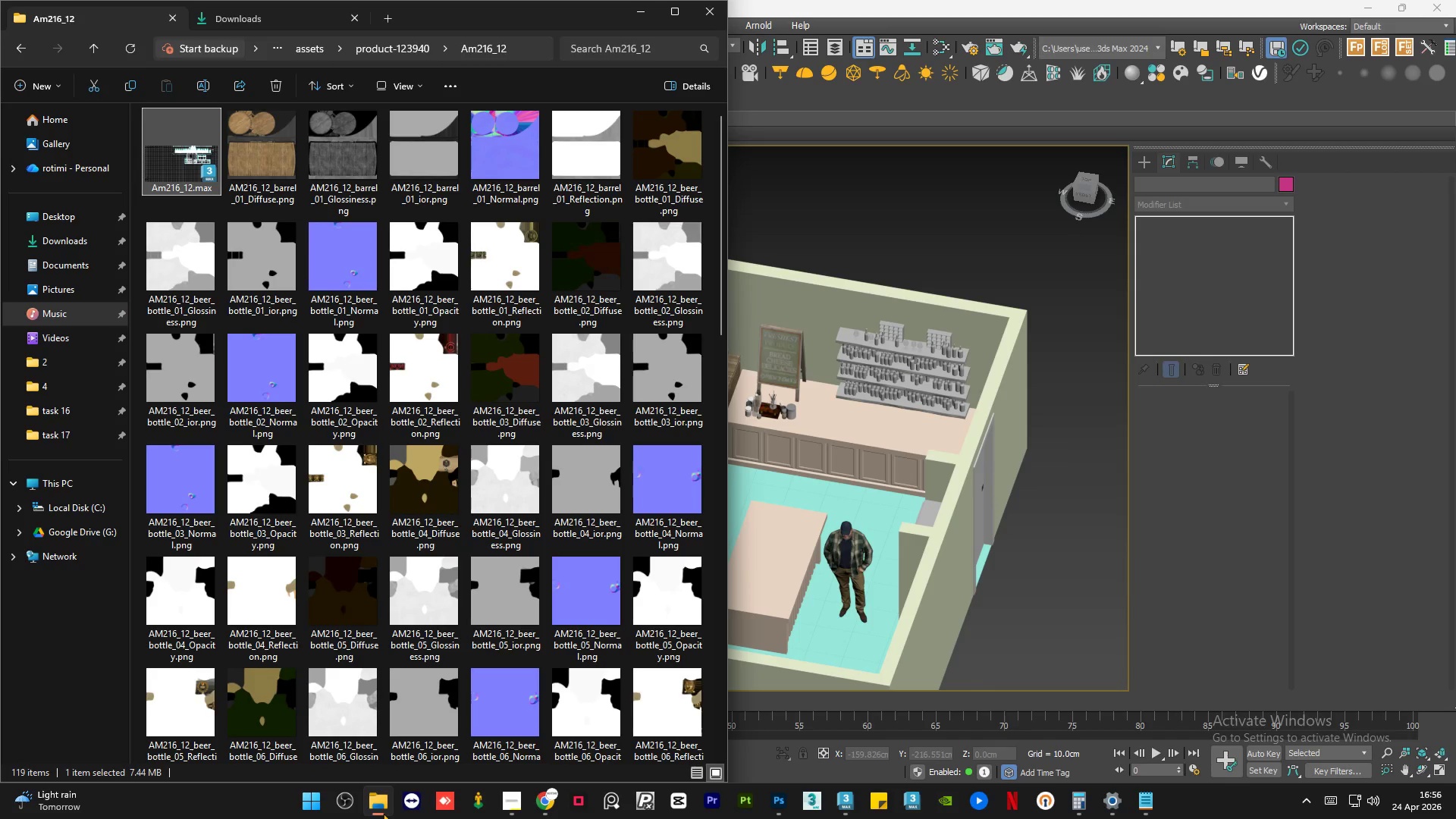 
wait(10.23)
 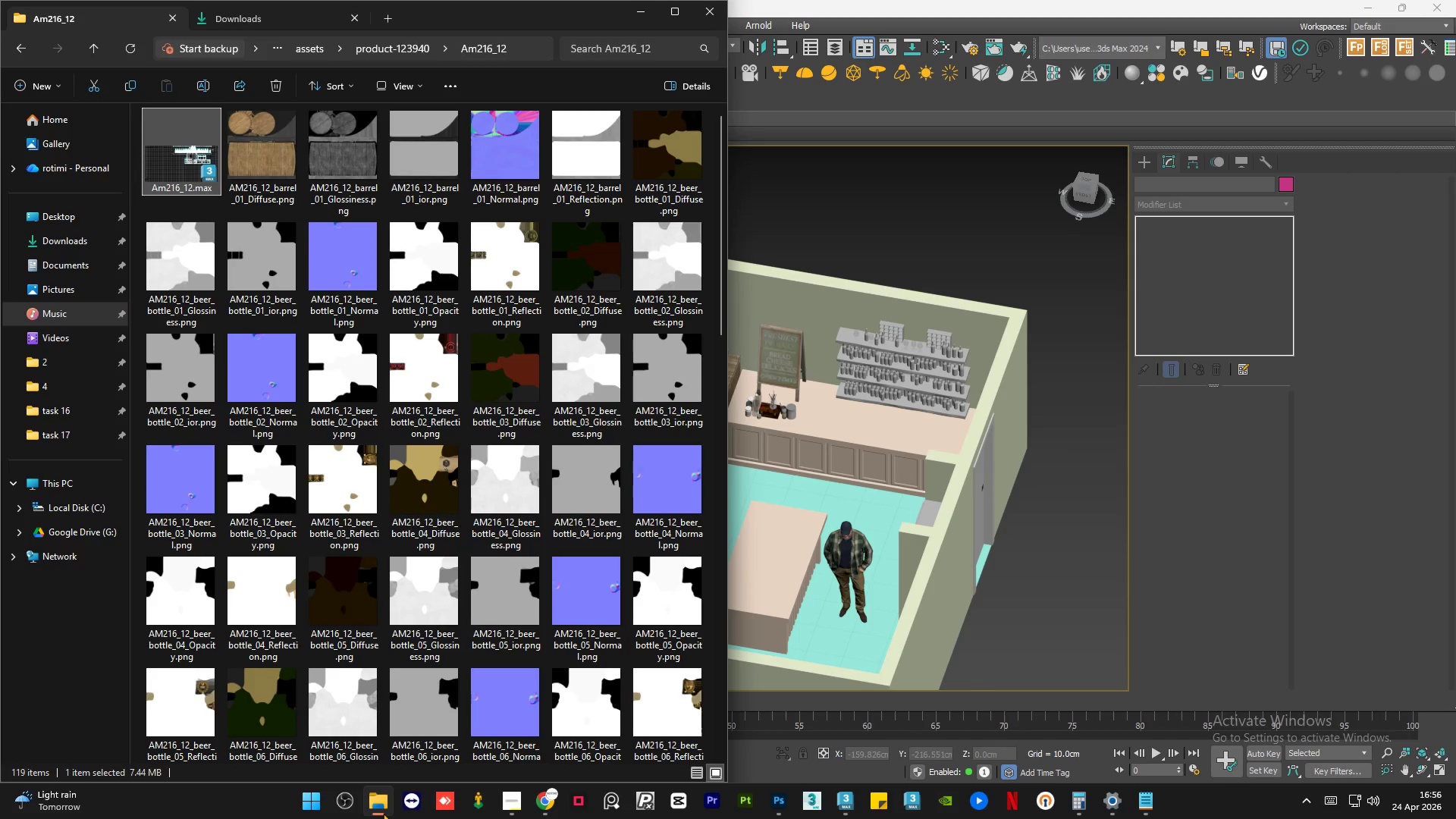 
mouse_move([424, 672])
 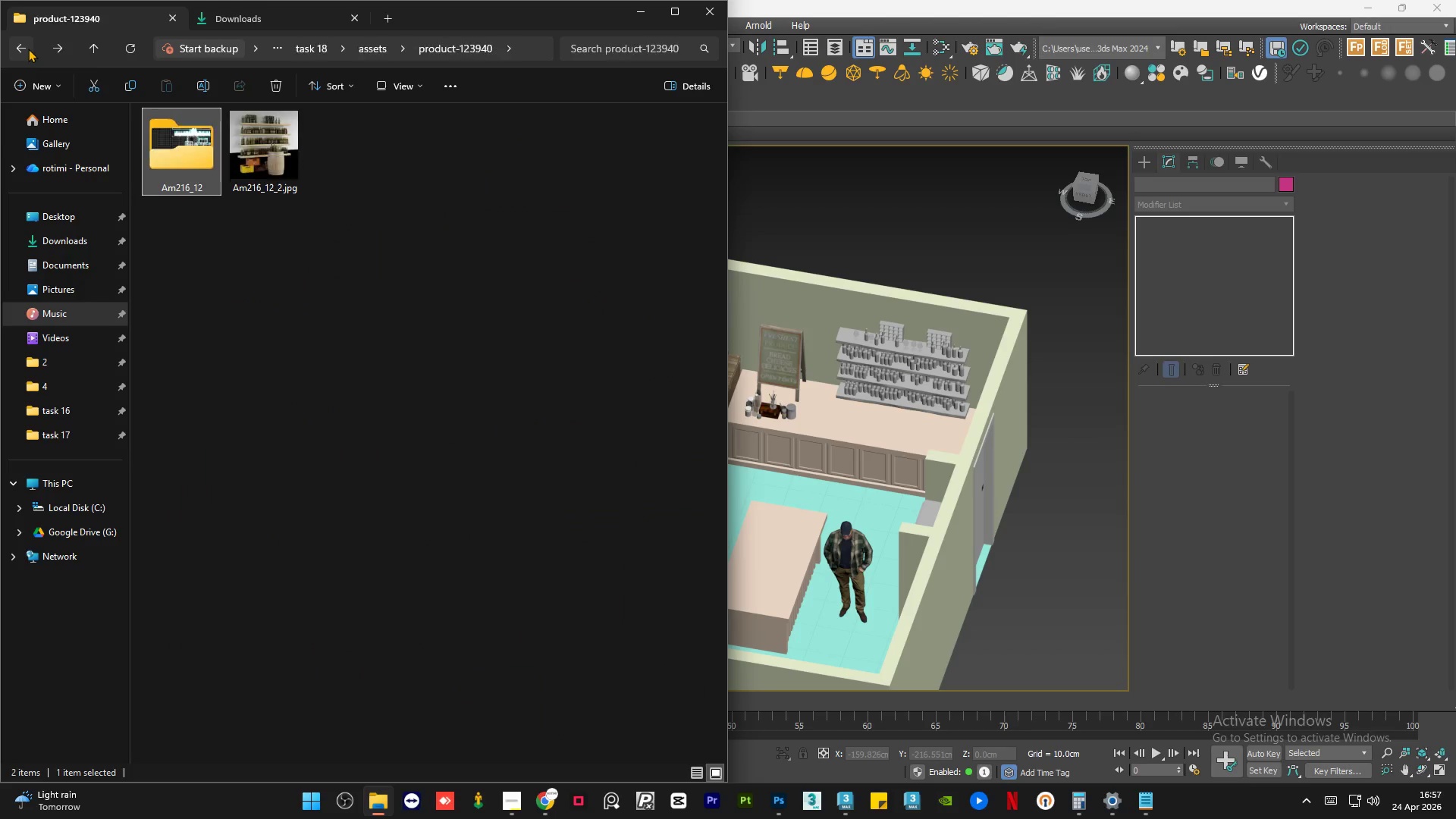 
left_click([28, 49])
 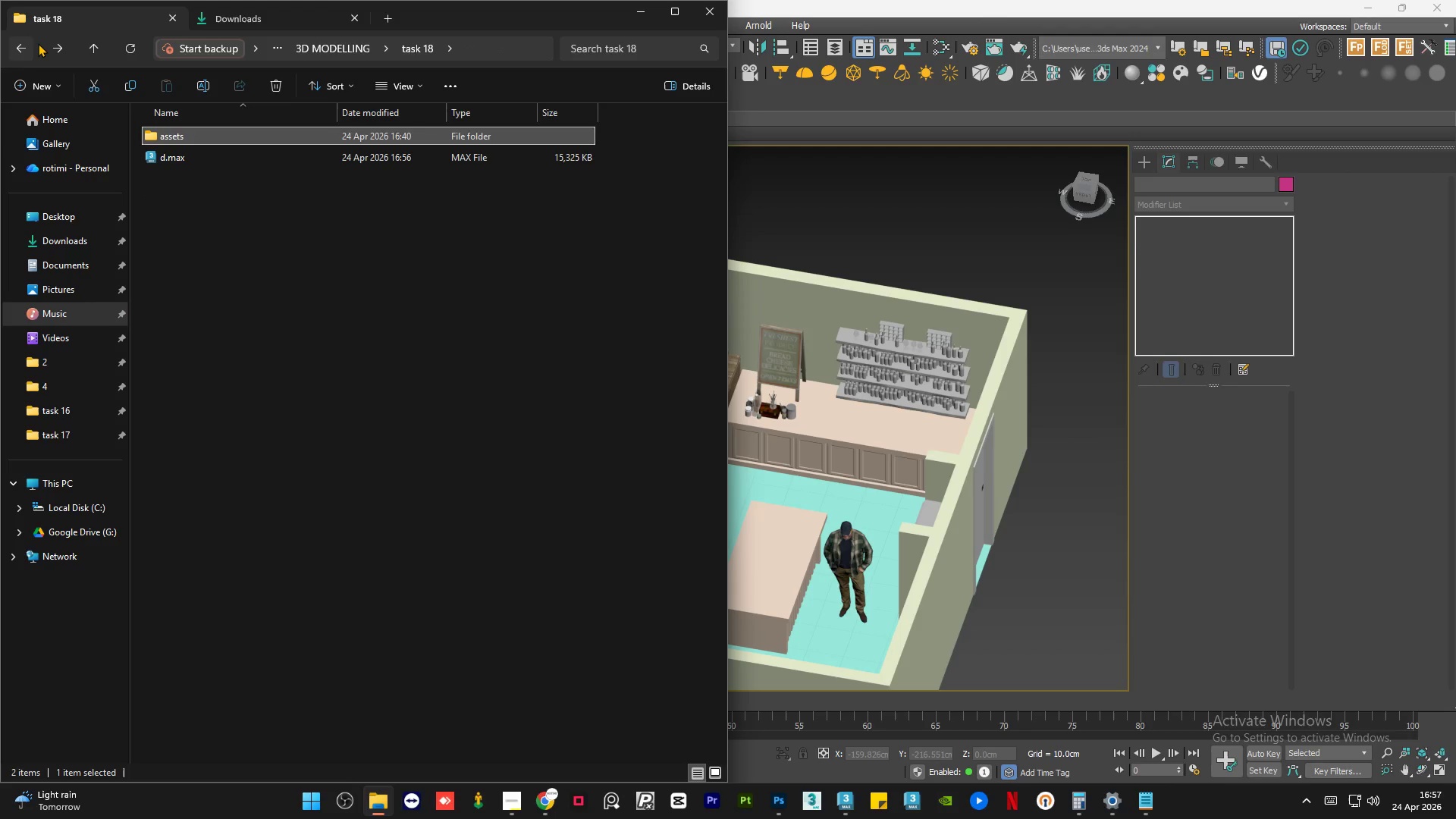 
left_click([59, 45])
 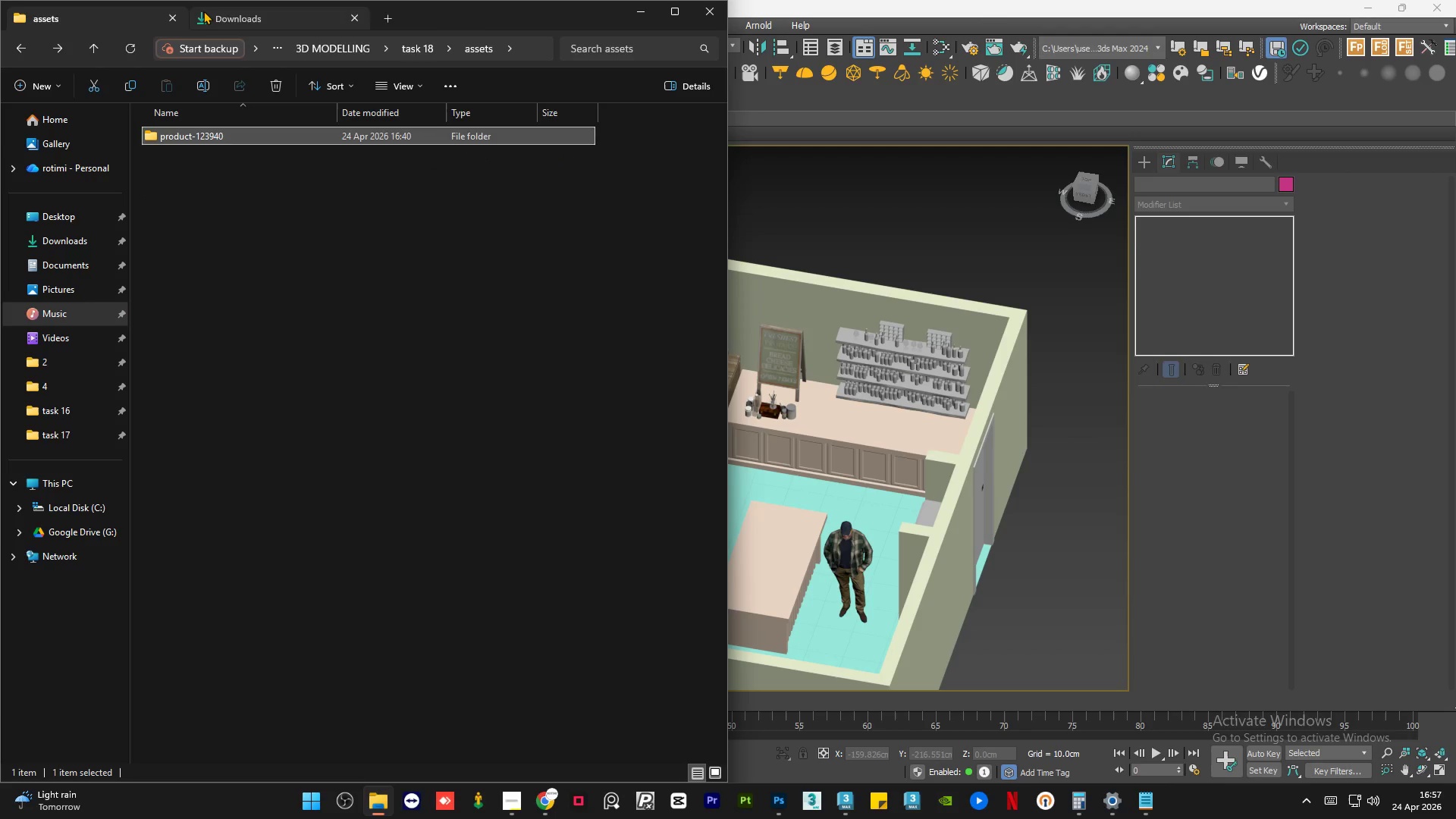 
left_click([234, 9])
 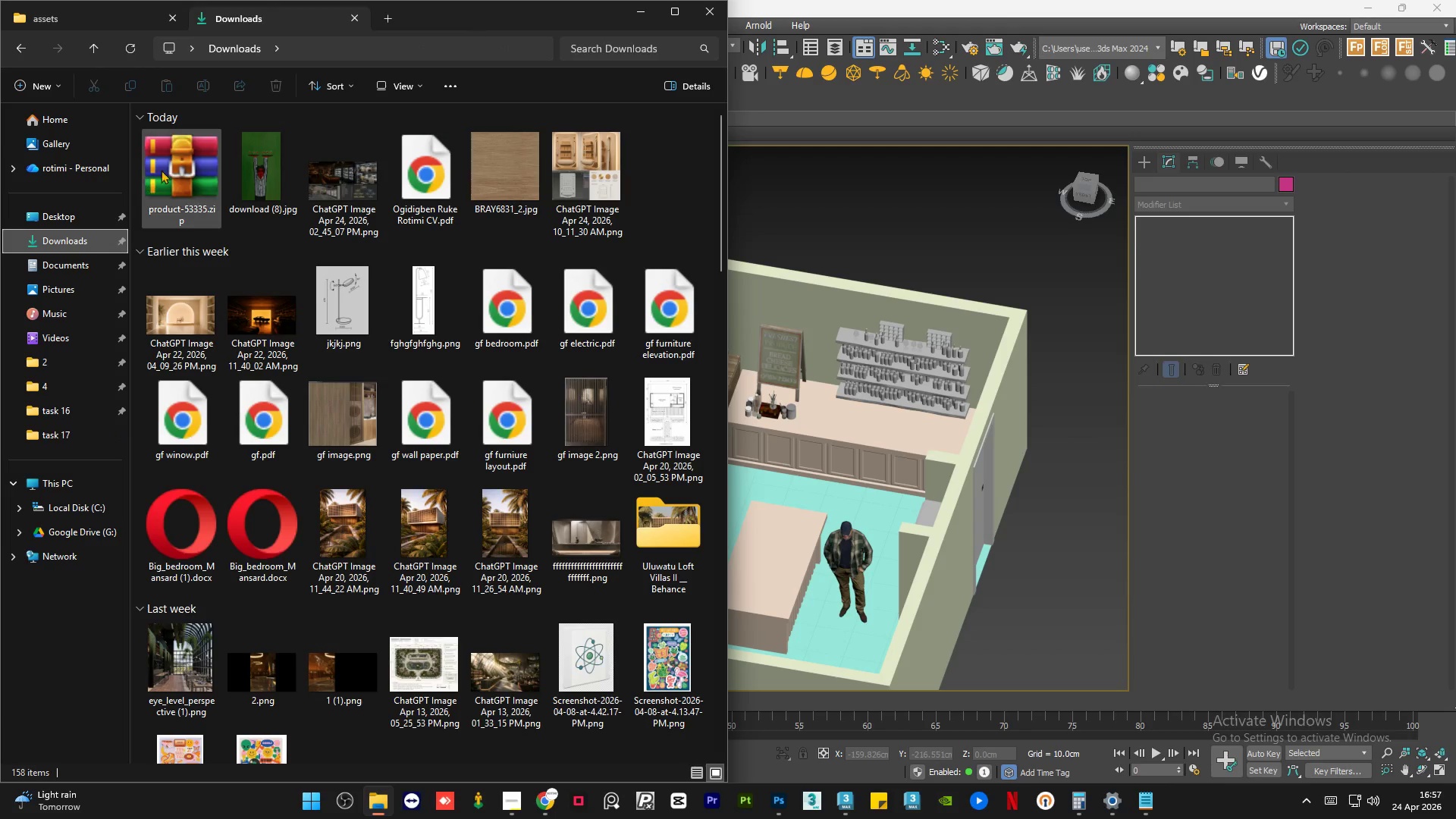 
right_click([187, 156])
 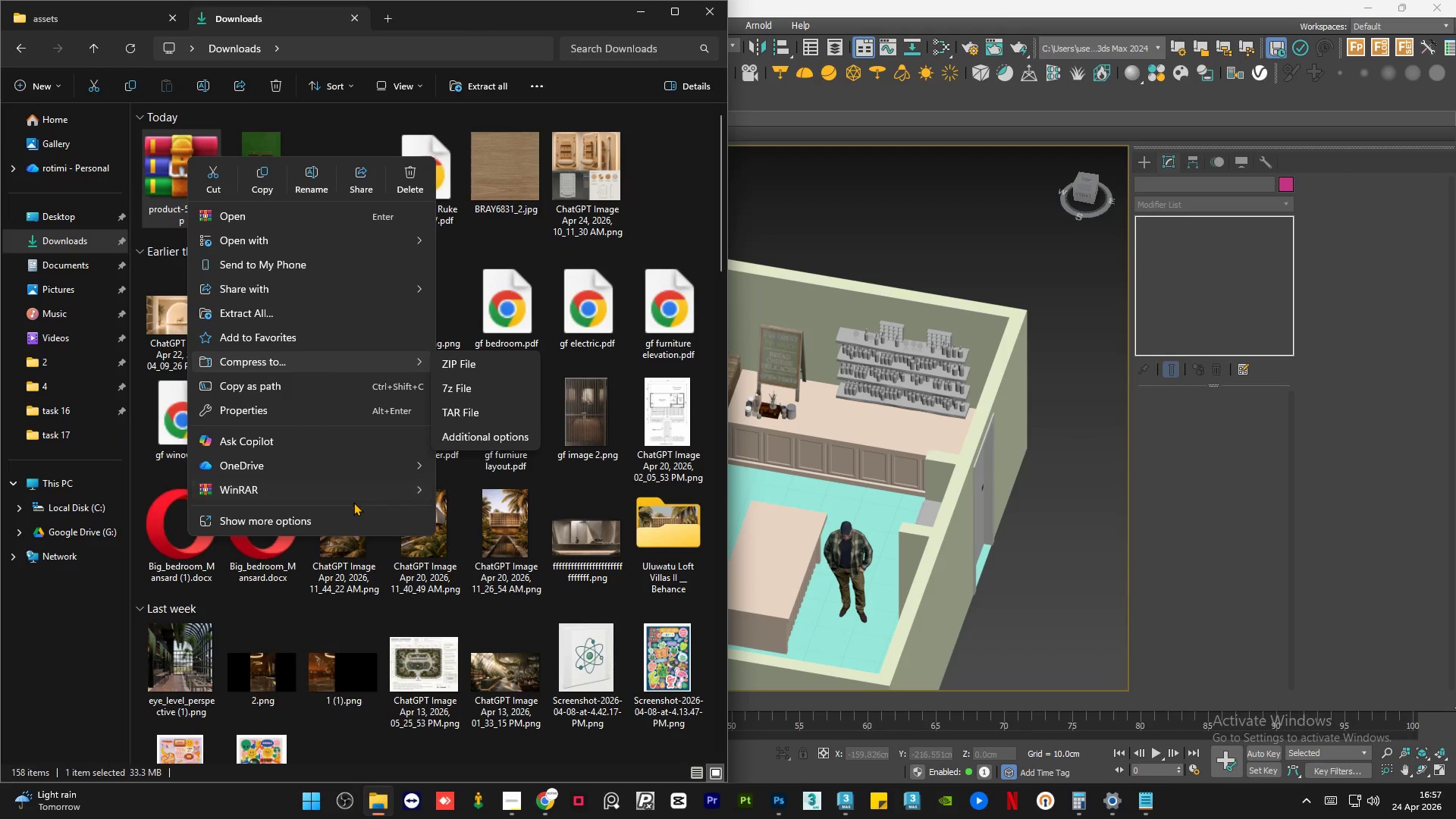 
left_click([532, 535])
 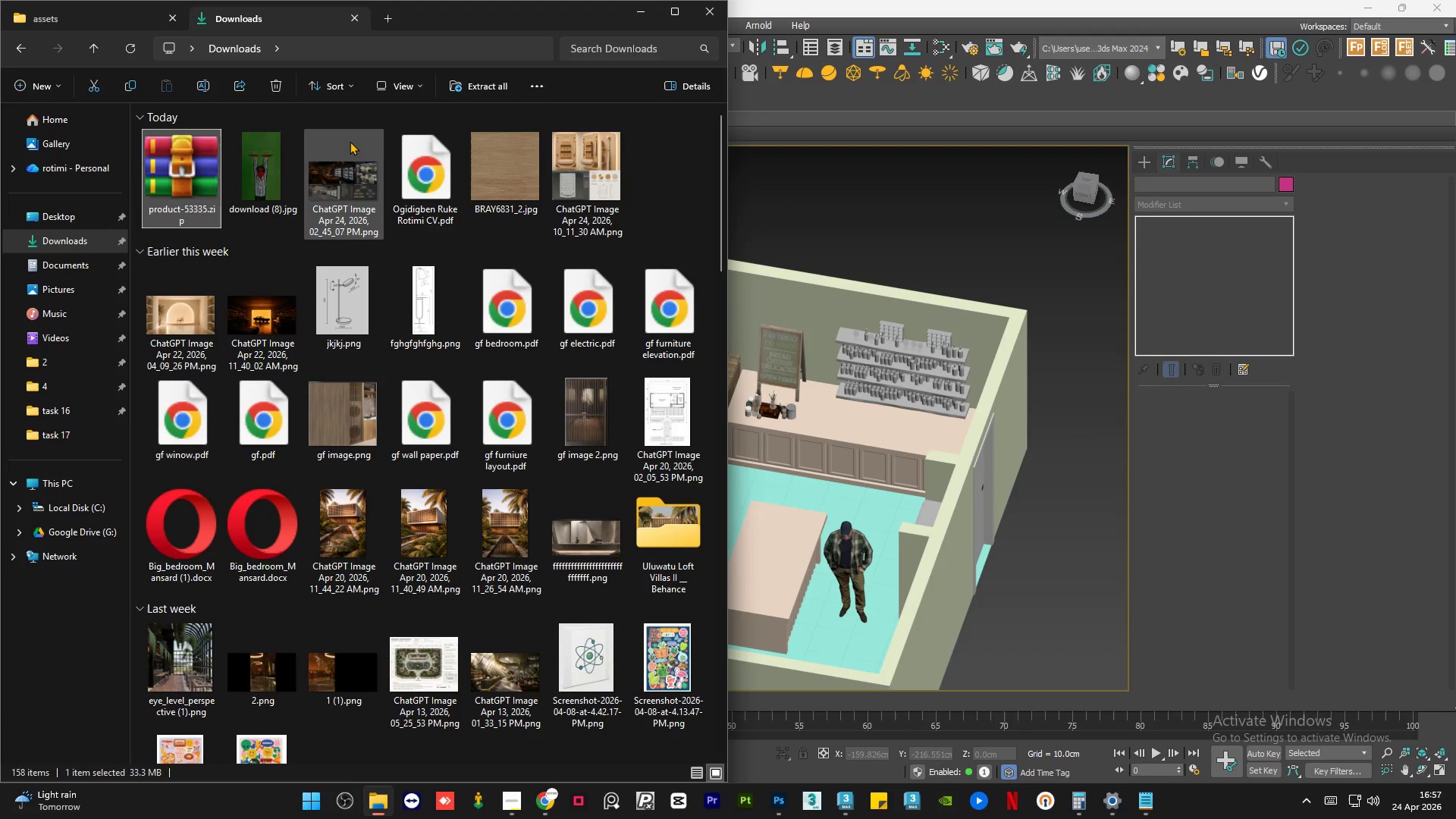 
key(Delete)
 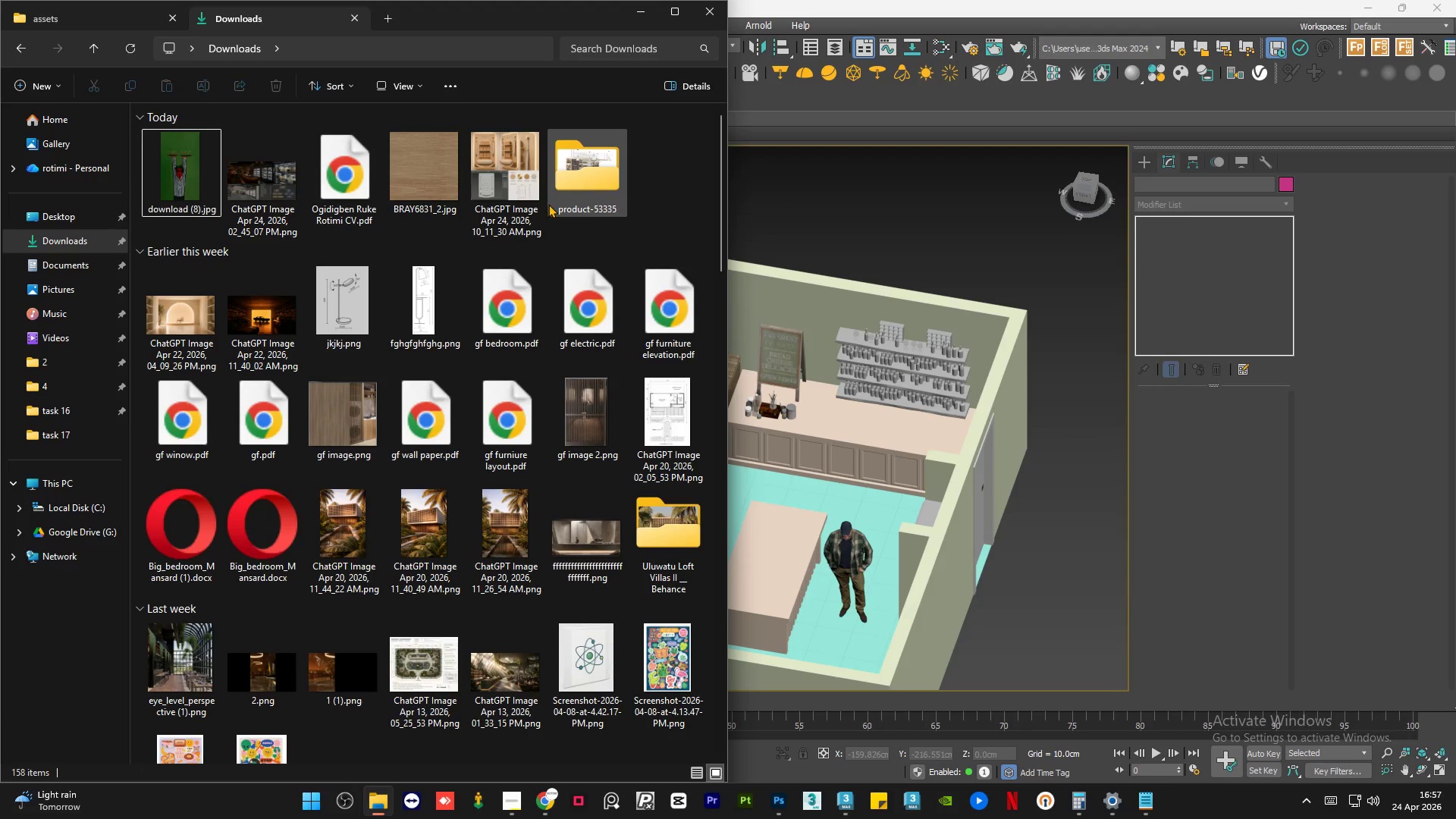 
left_click([598, 178])
 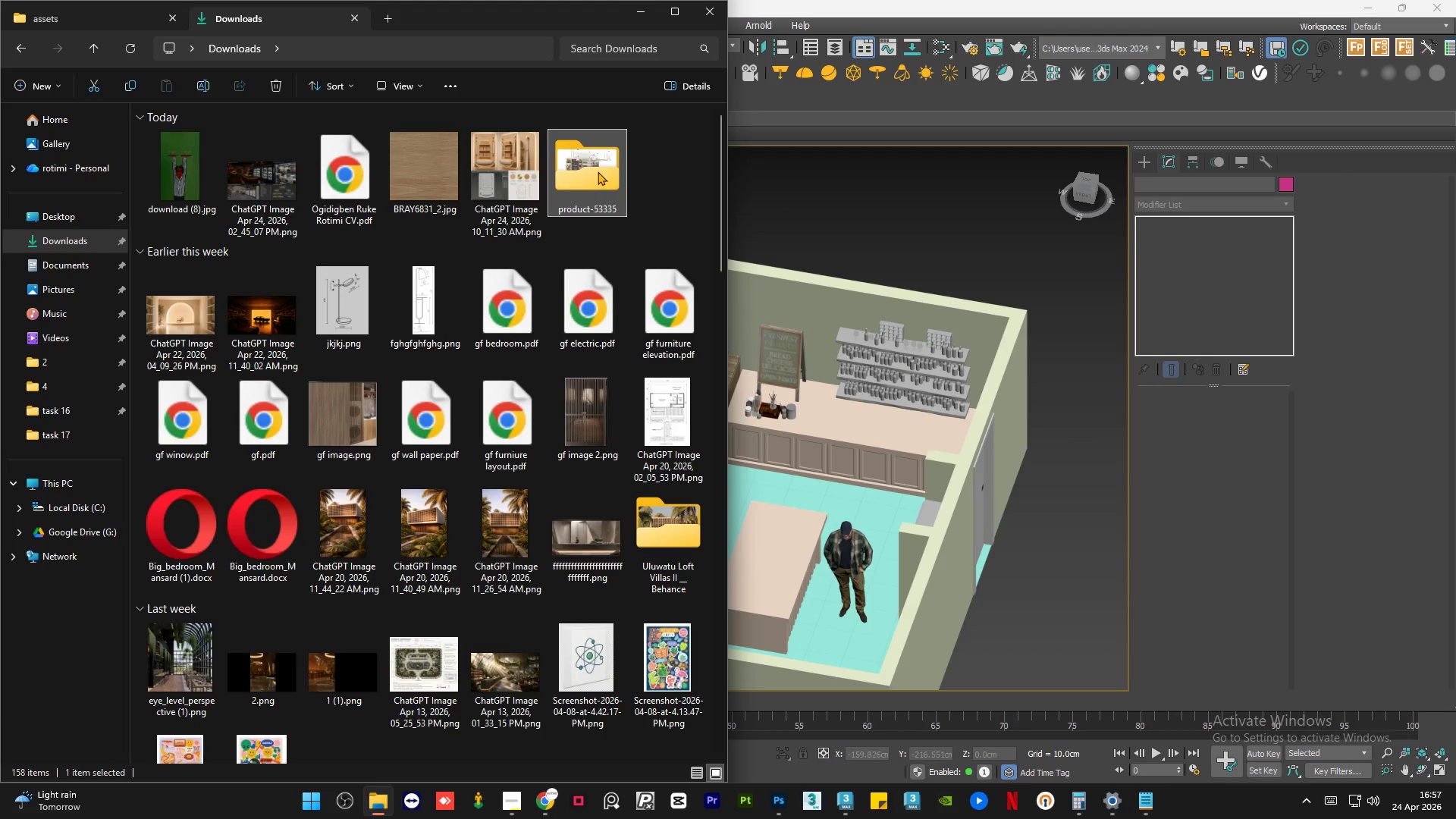 
left_click_drag(start_coordinate=[598, 169], to_coordinate=[326, 311])
 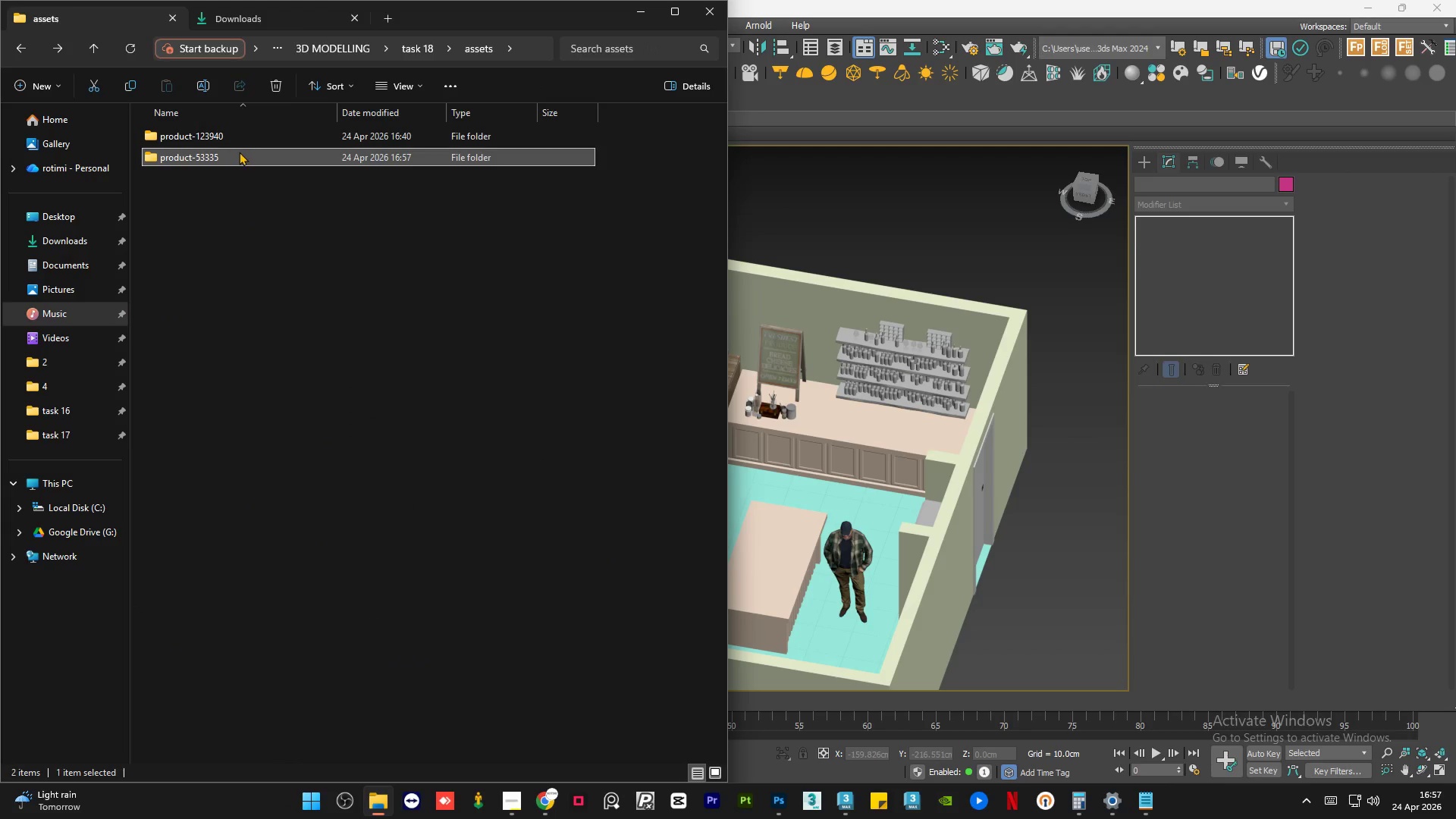 
double_click([237, 154])
 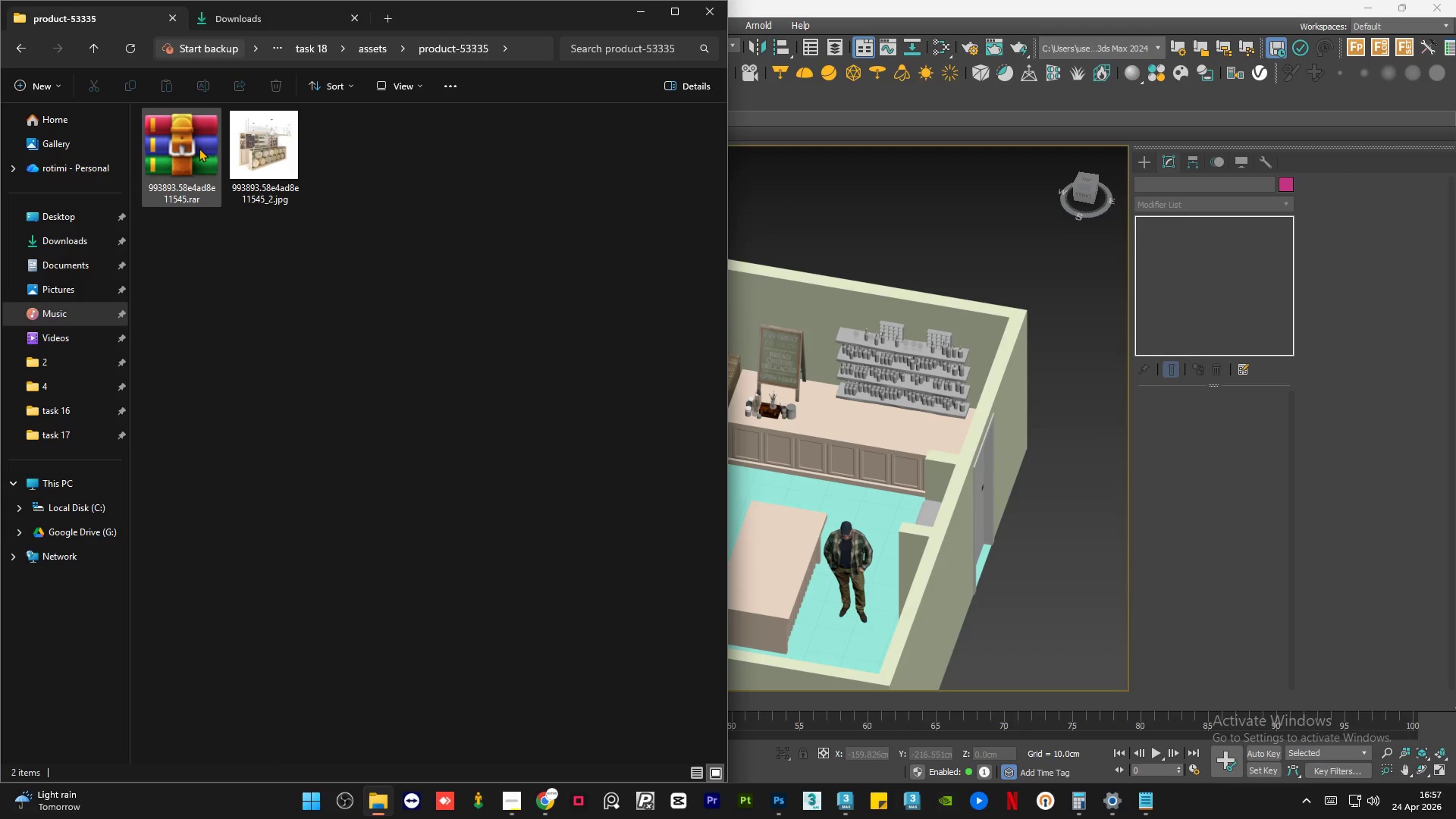 
double_click([199, 147])
 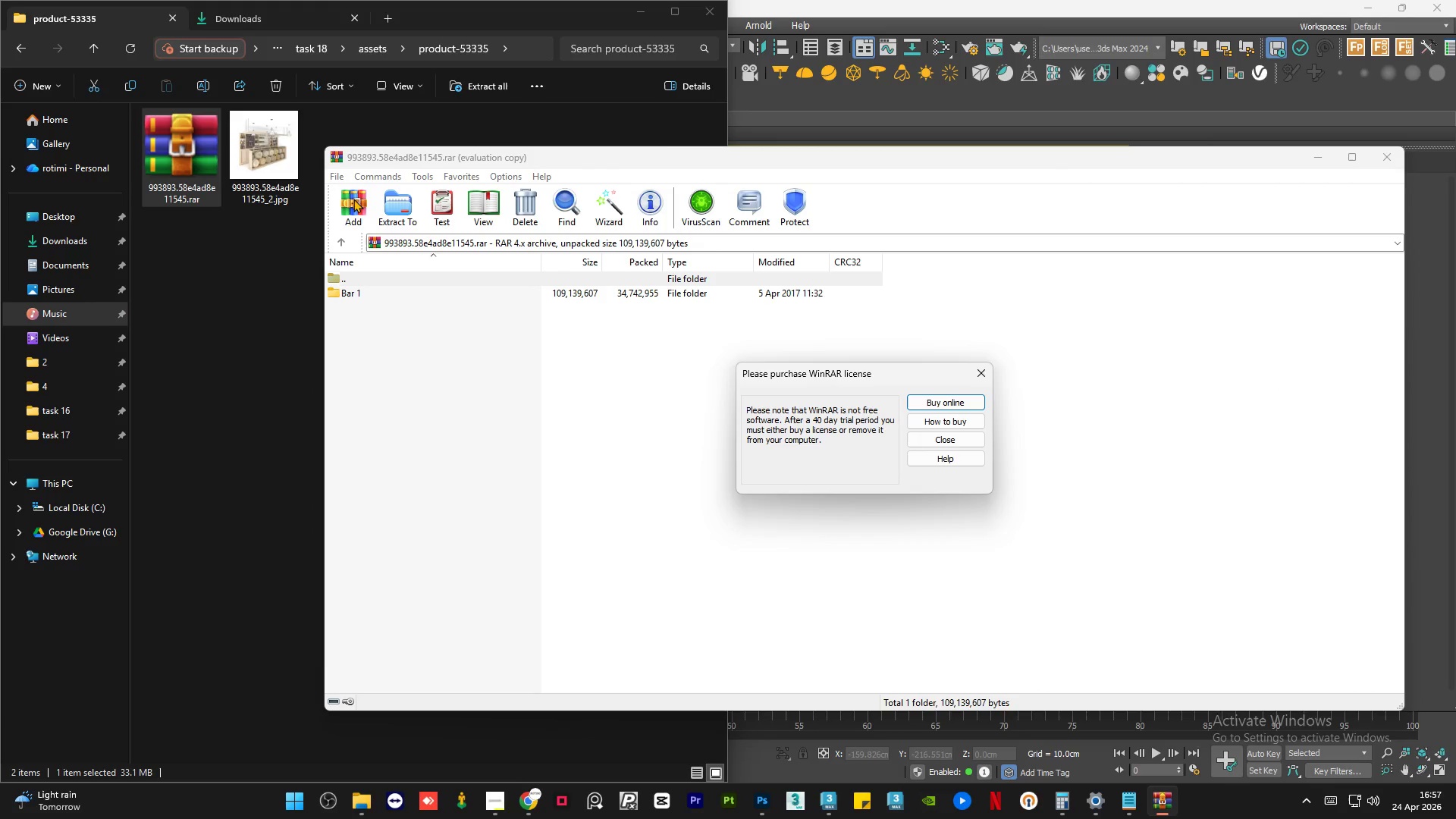 
left_click([981, 371])
 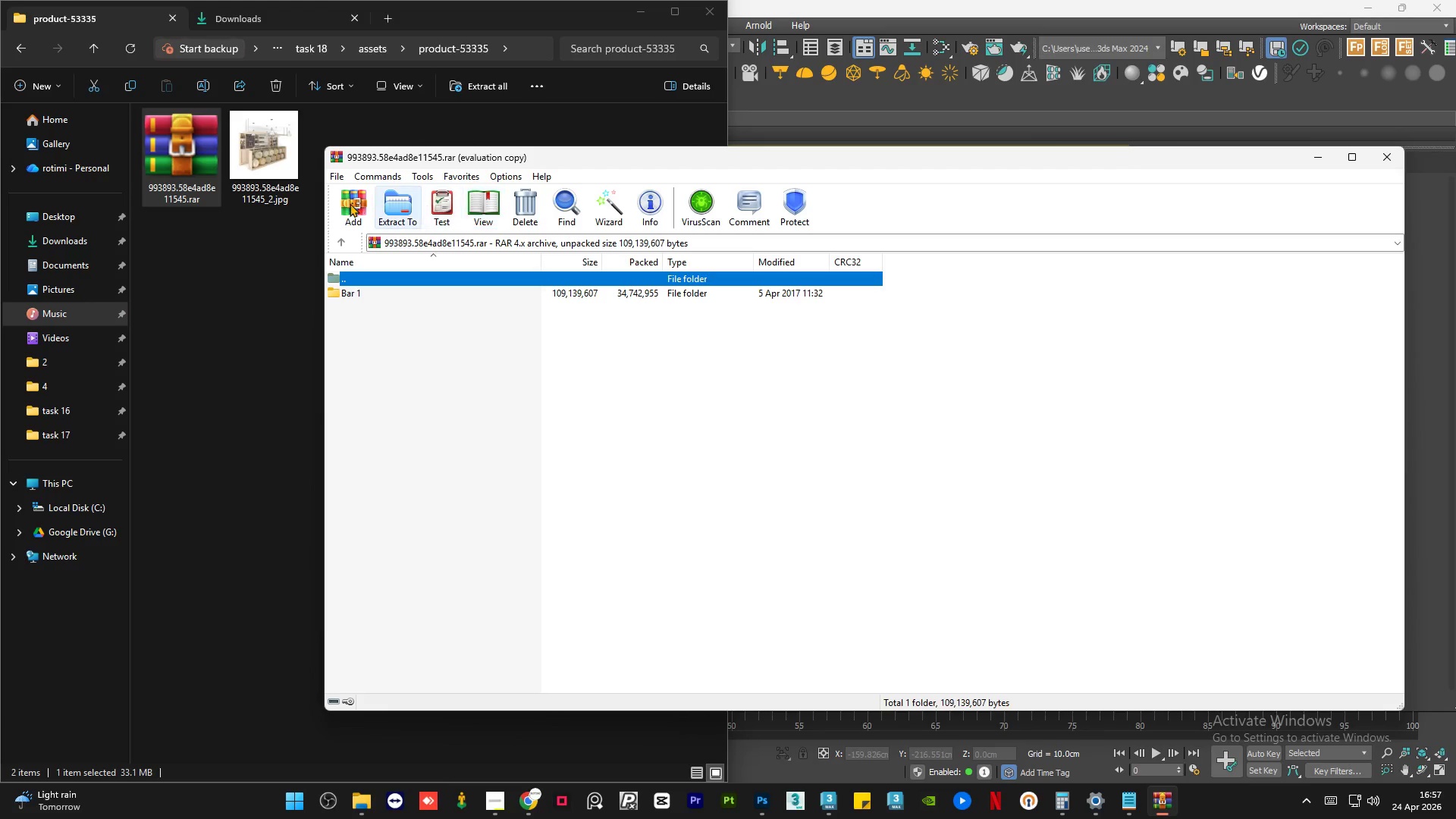 
left_click([394, 212])
 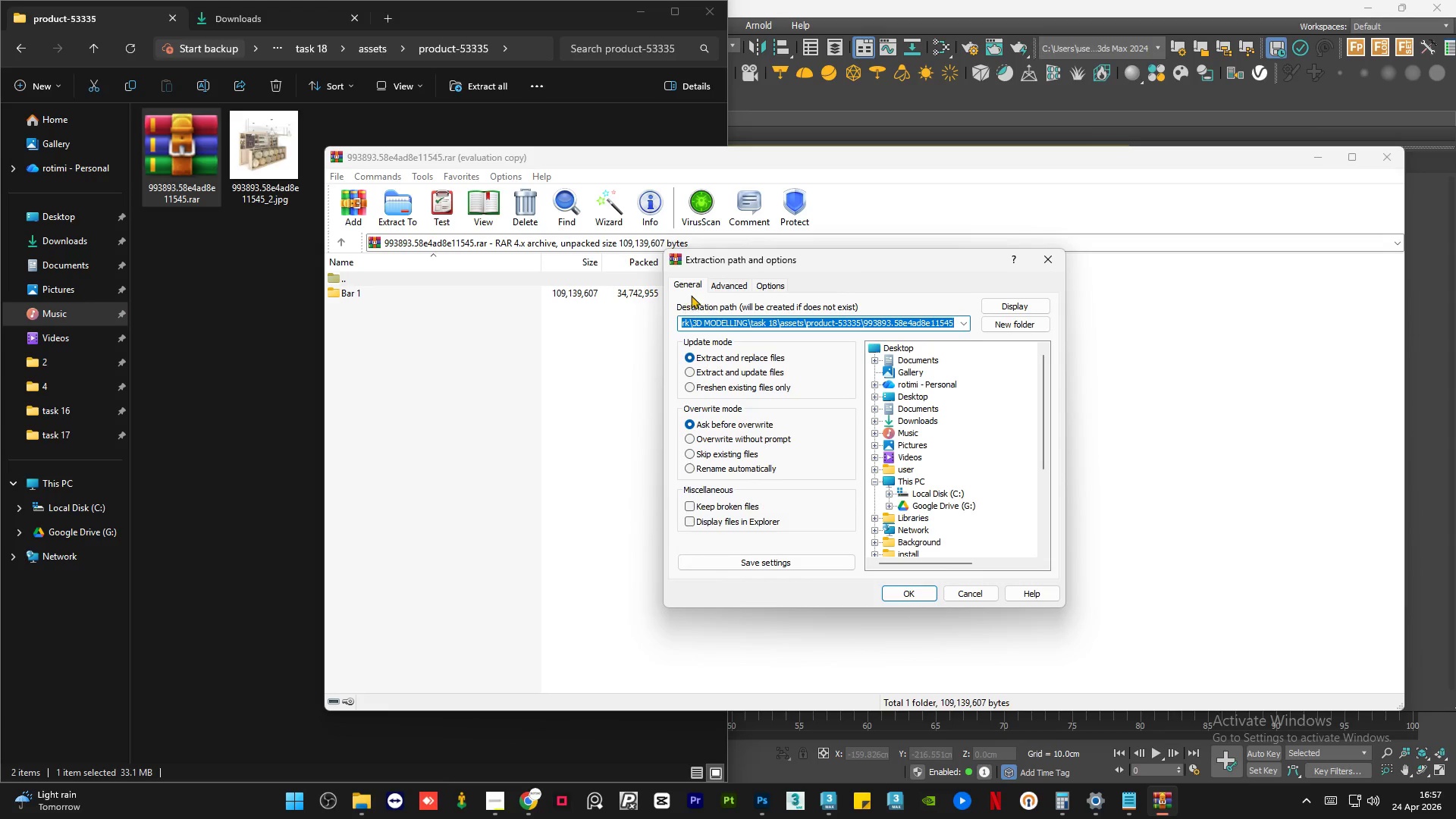 
left_click([730, 283])
 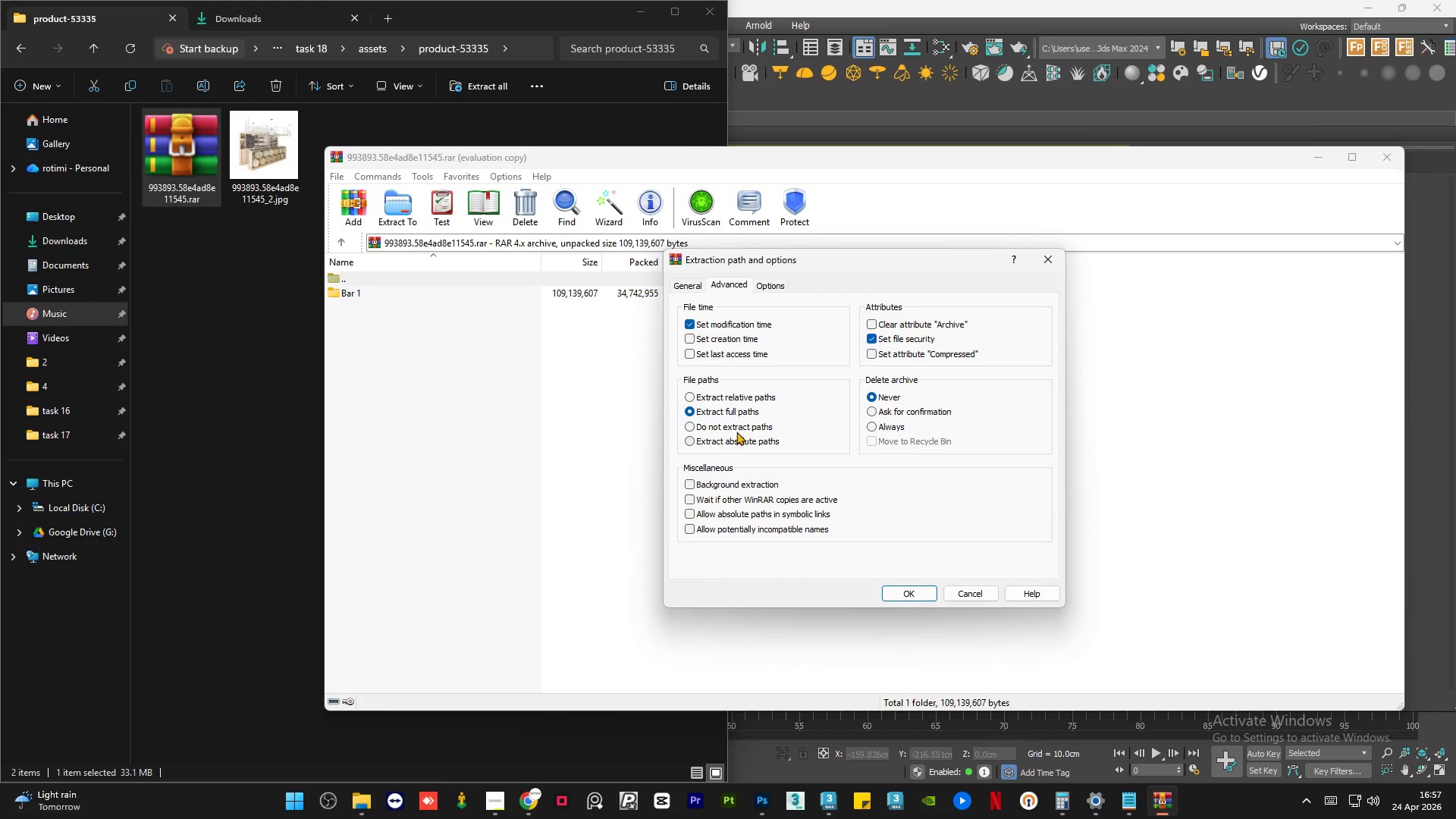 
left_click([735, 425])
 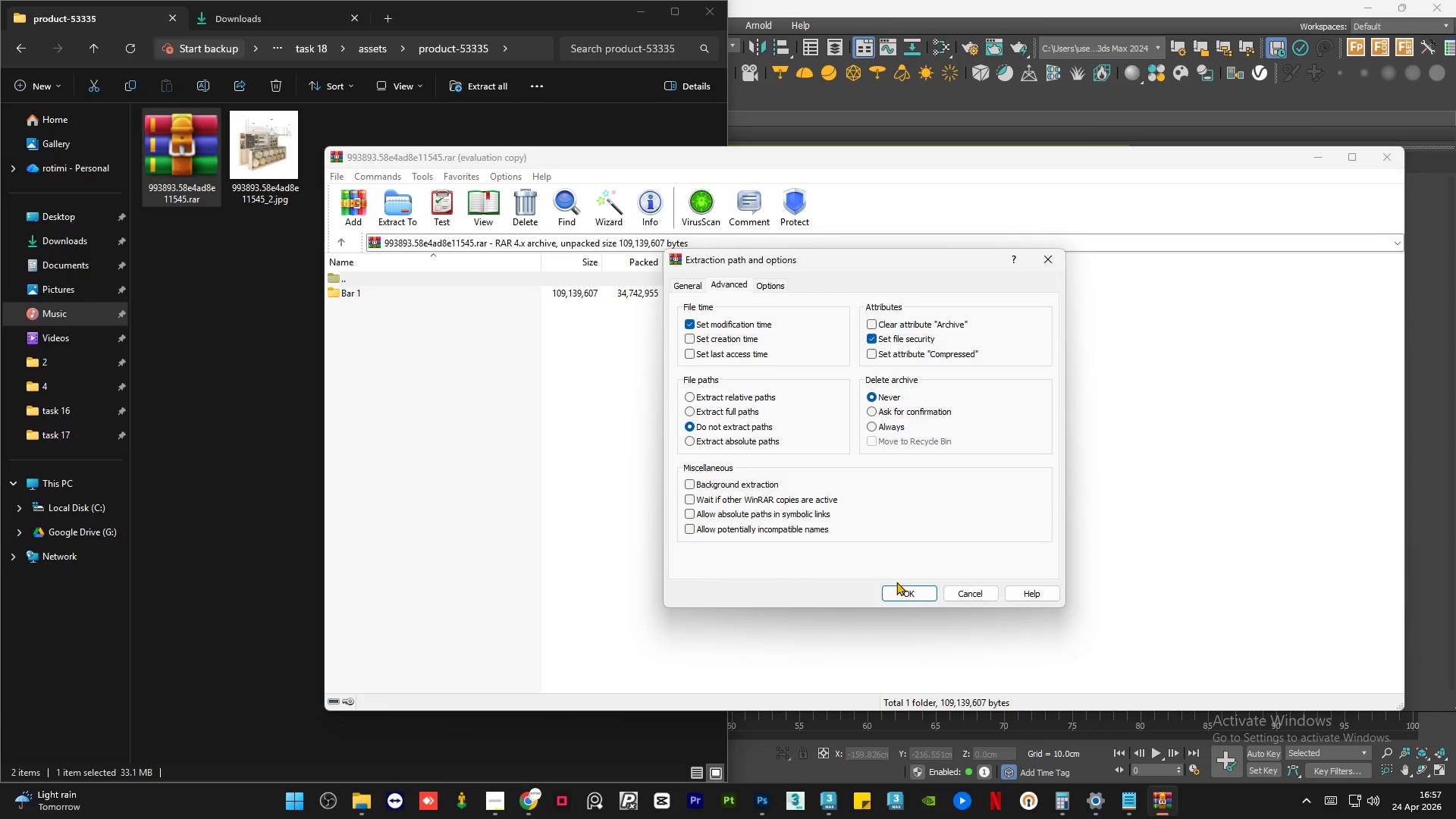 
left_click([907, 594])
 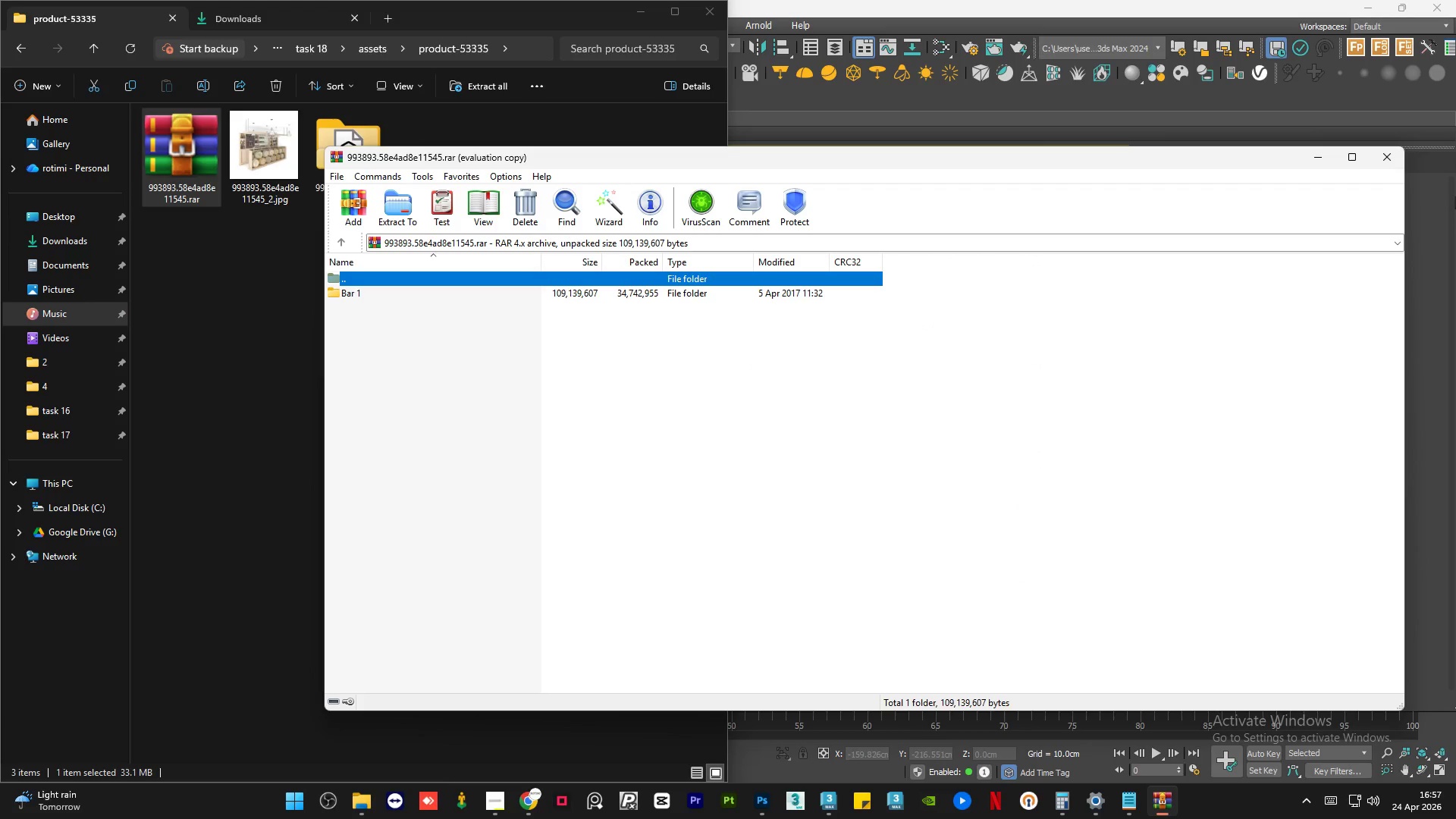 
left_click([1386, 163])
 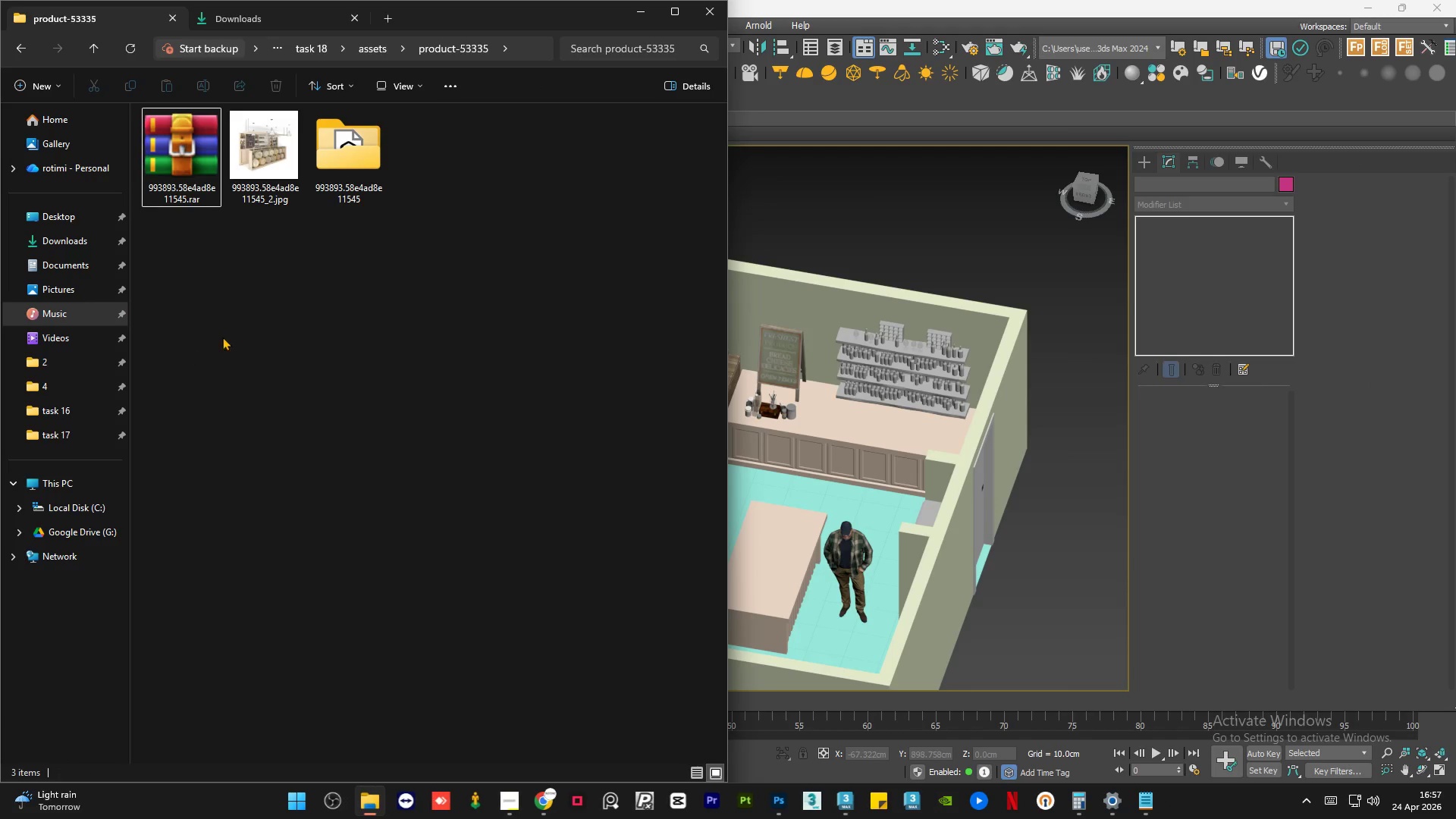 
double_click([157, 154])
 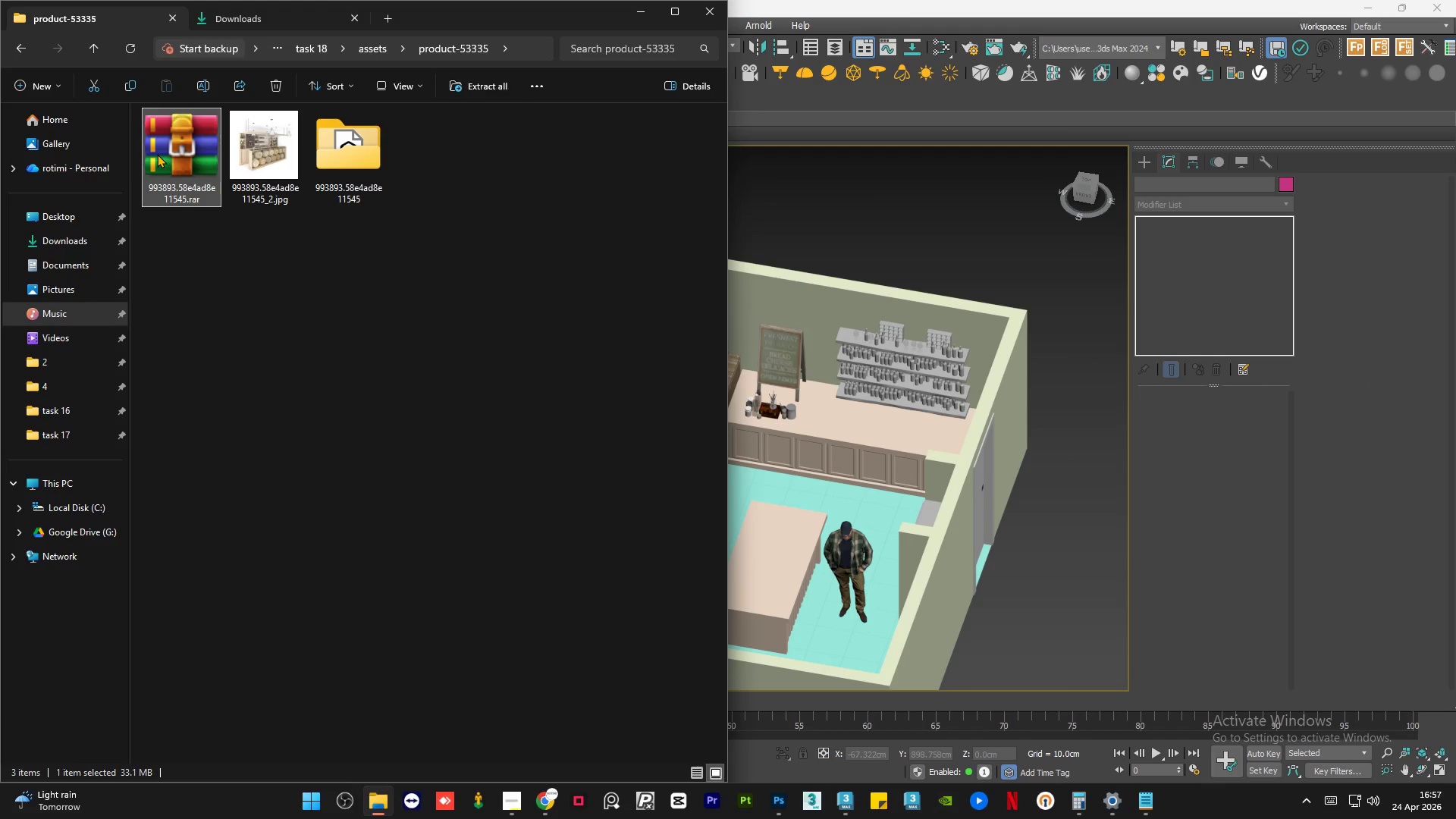 
key(Delete)
 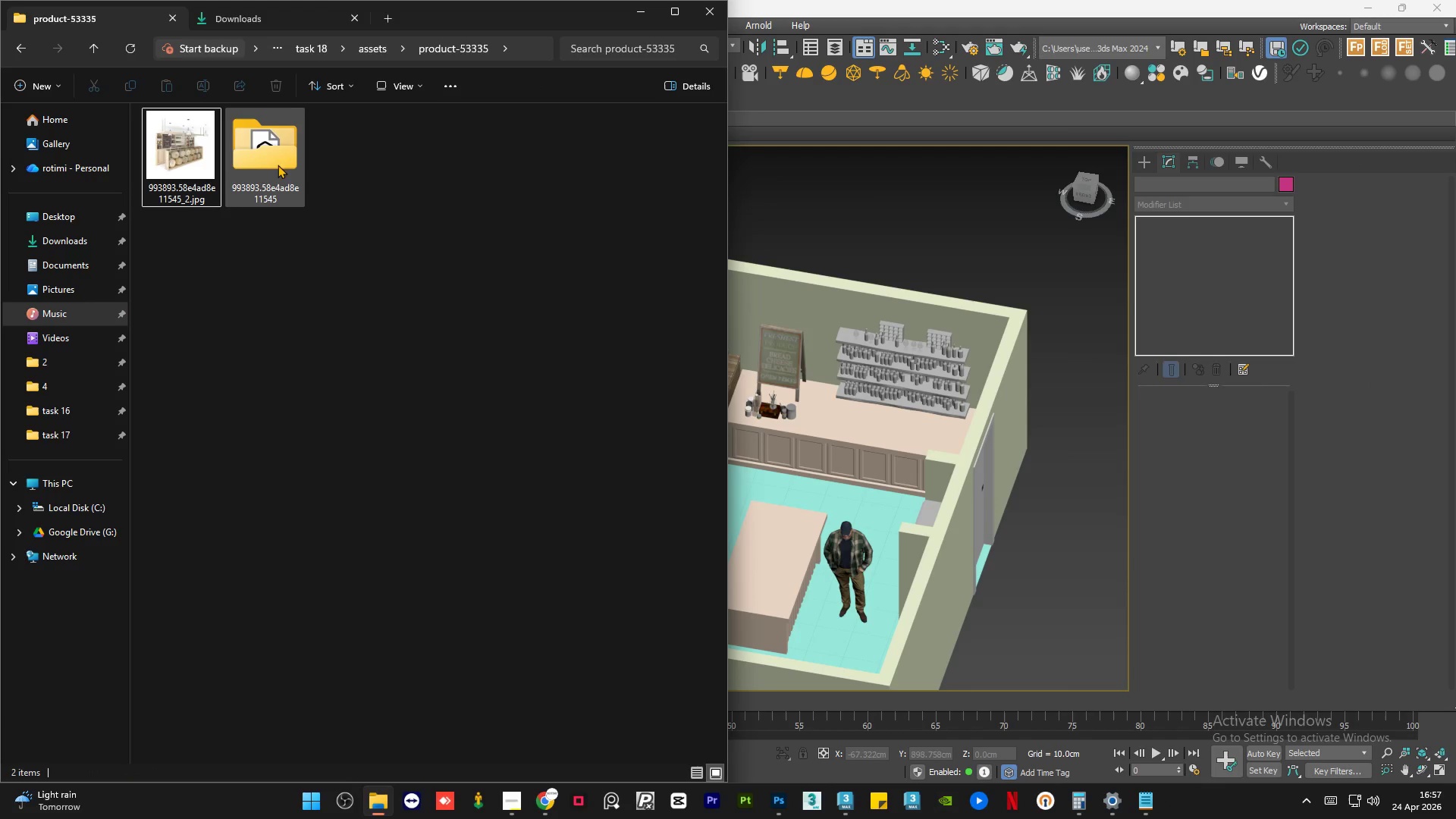 
double_click([268, 160])
 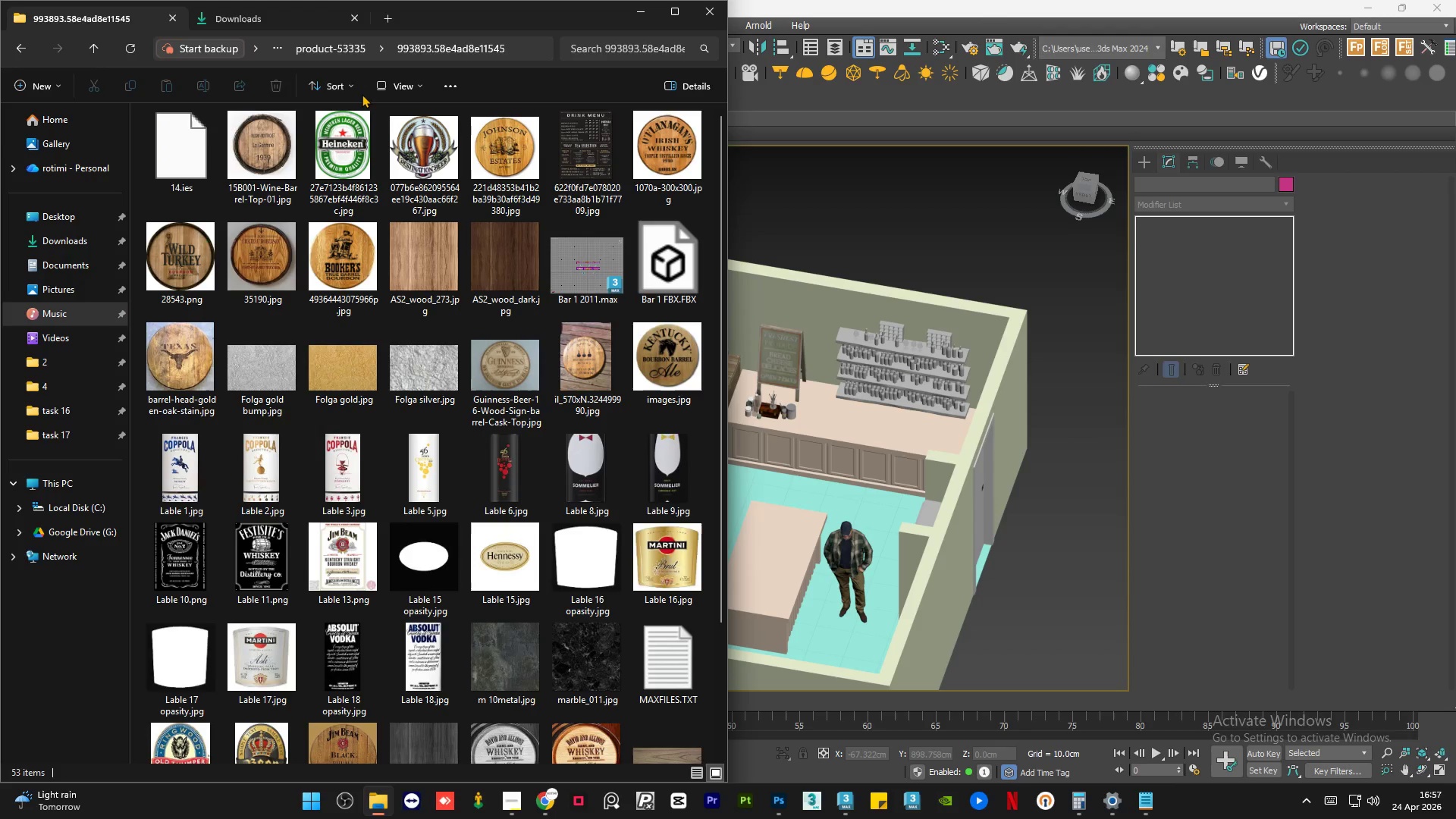 
left_click([336, 84])
 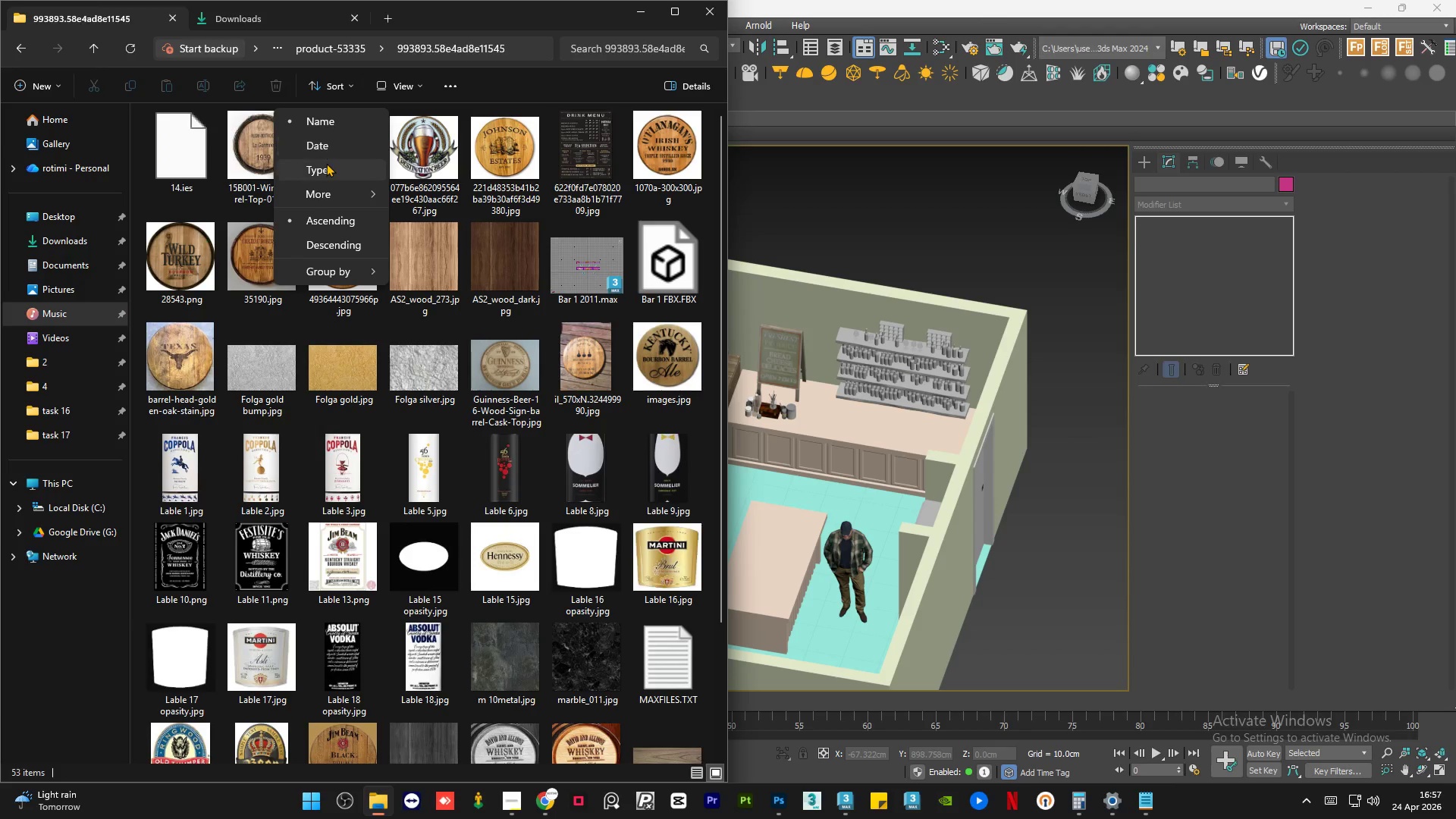 
left_click([326, 164])
 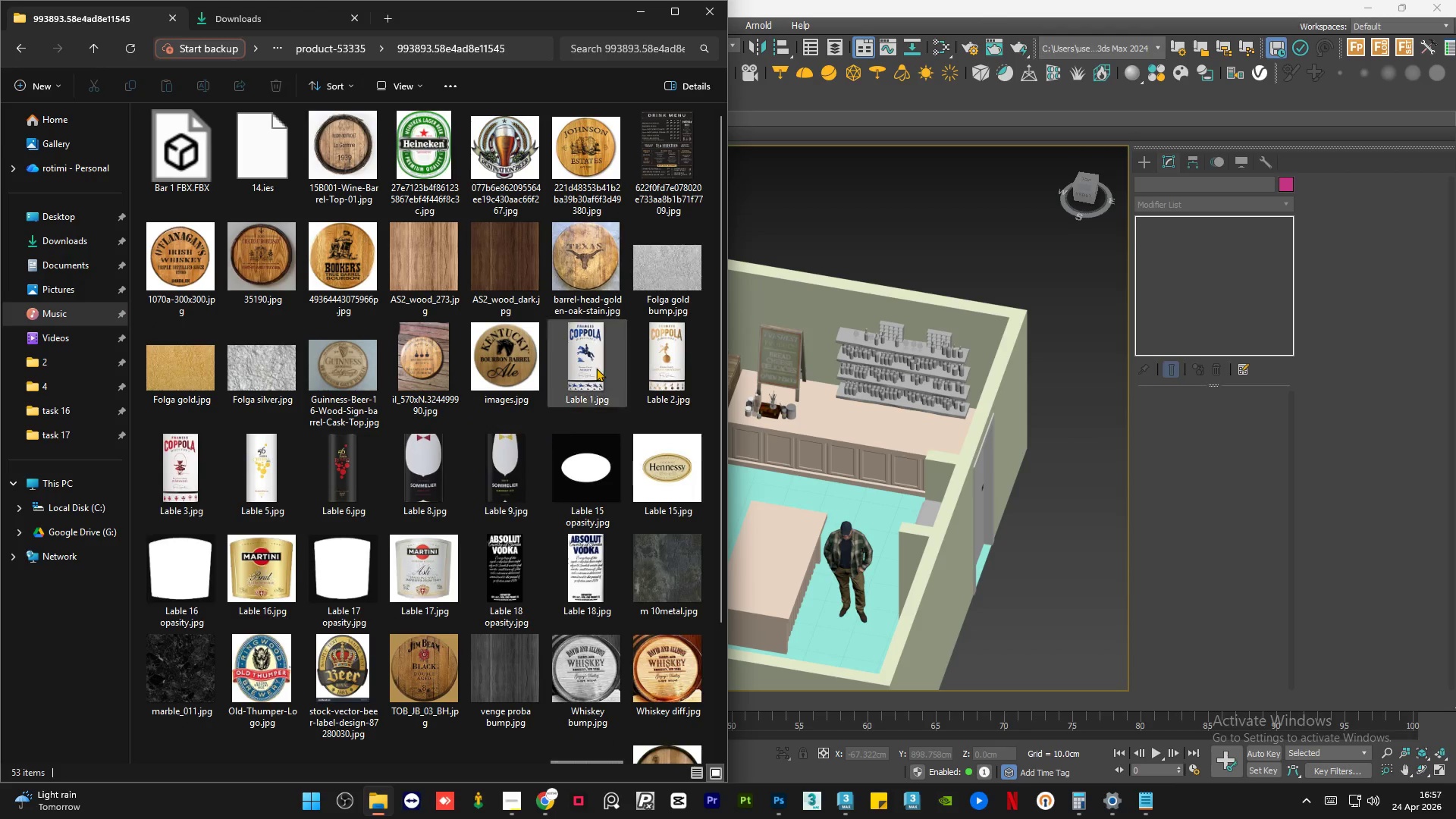 
left_click_drag(start_coordinate=[721, 261], to_coordinate=[701, 421])
 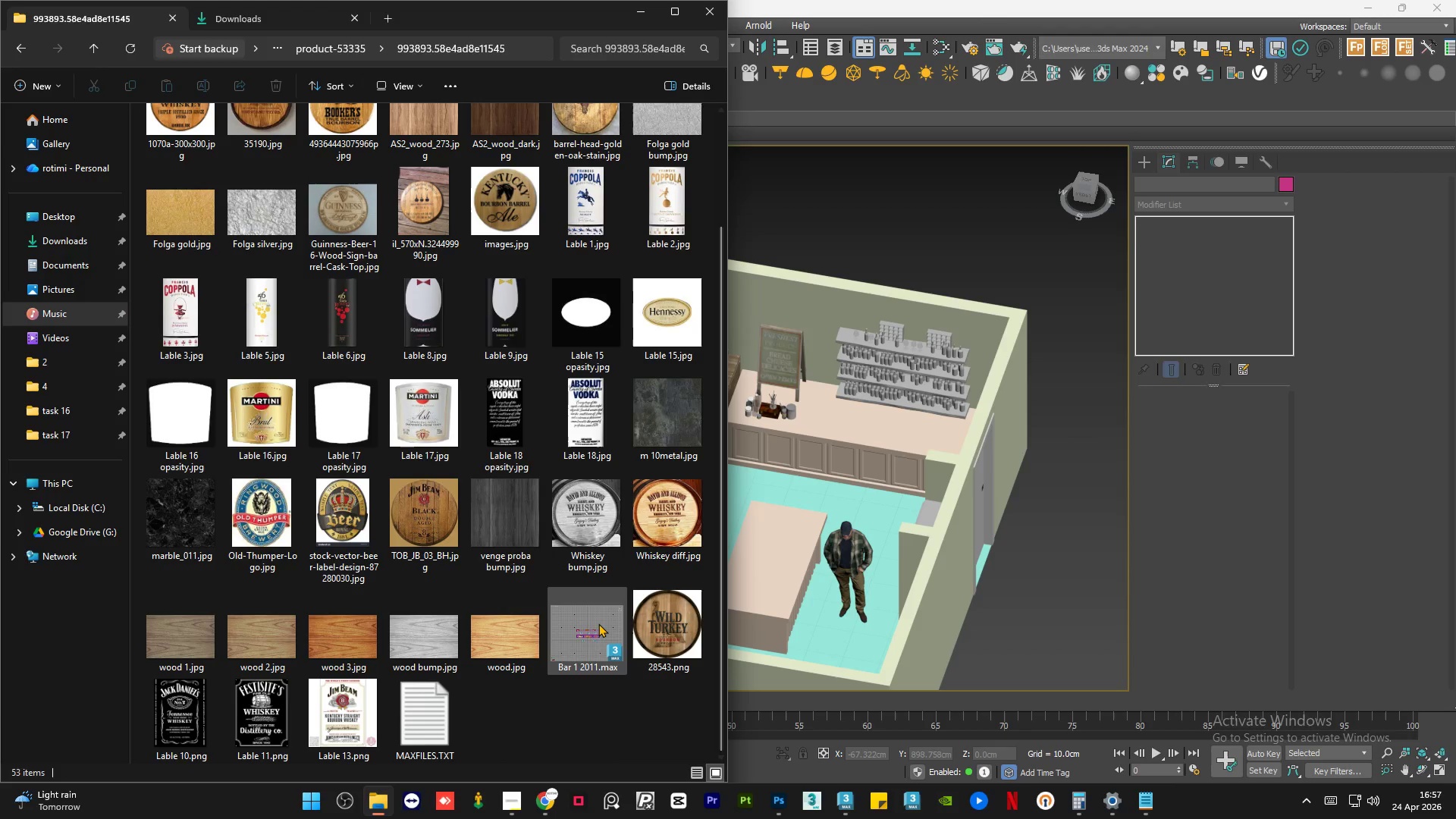 
left_click([598, 626])
 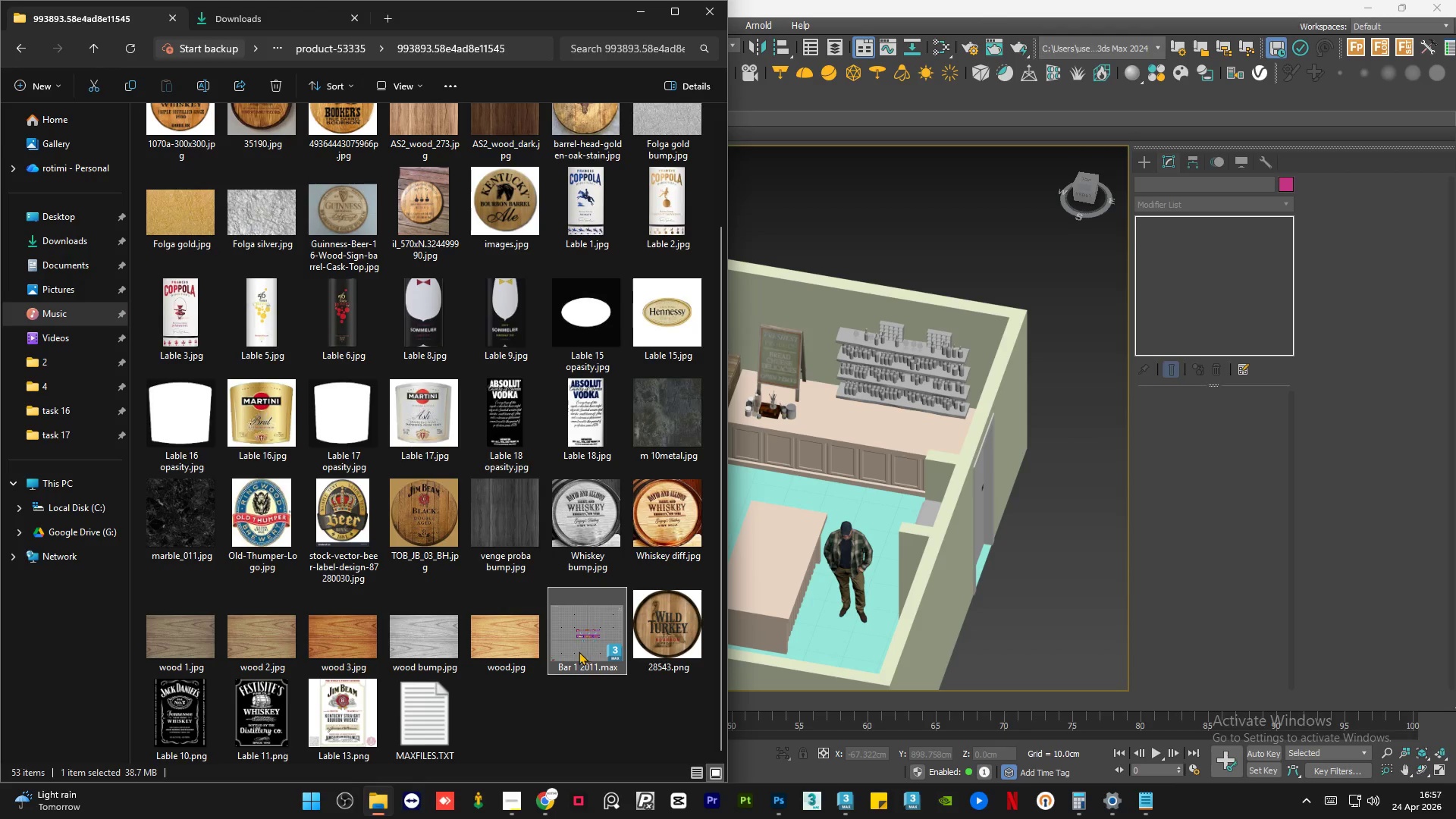 
left_click_drag(start_coordinate=[576, 646], to_coordinate=[962, 573])
 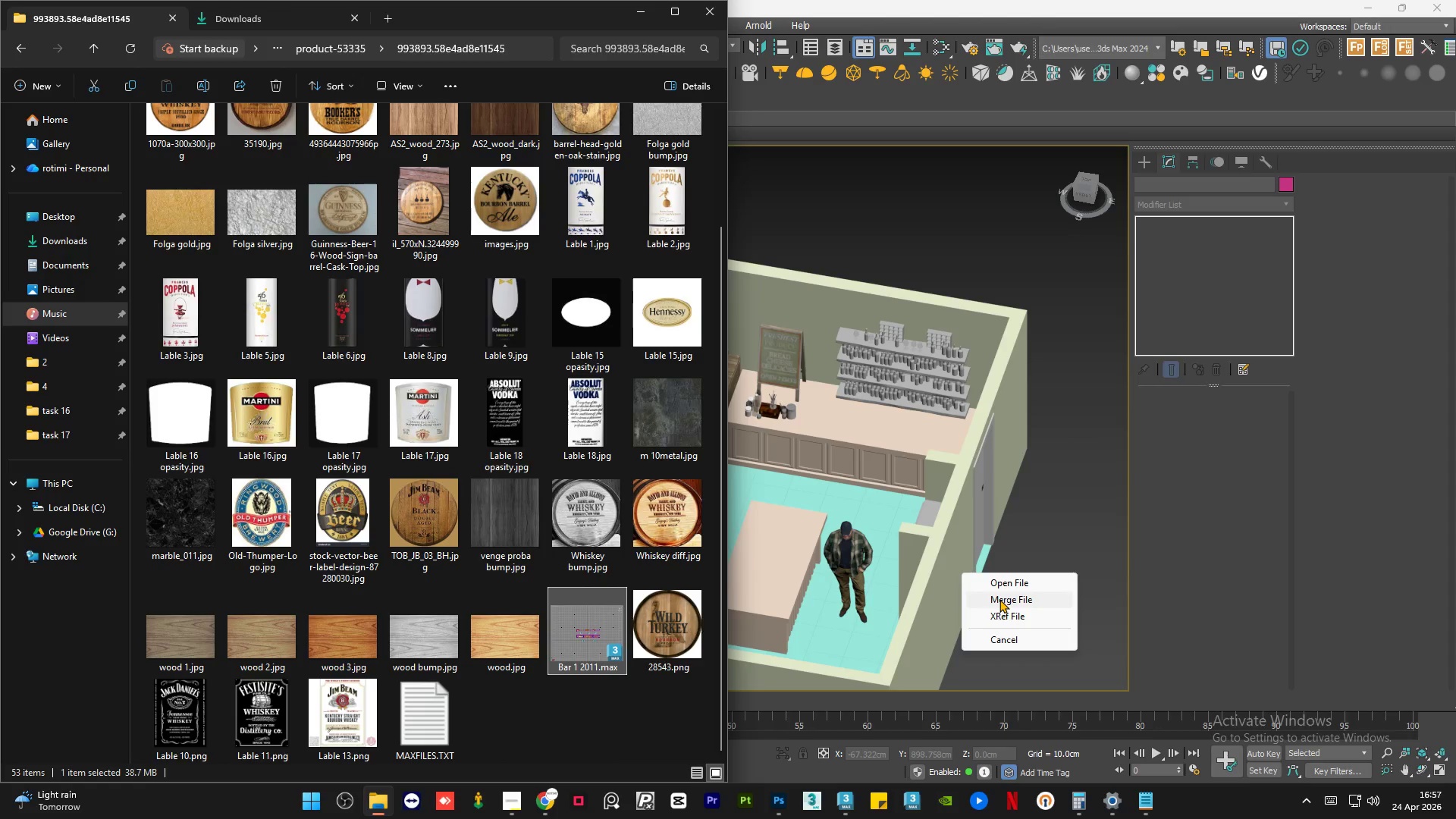 
left_click([999, 599])
 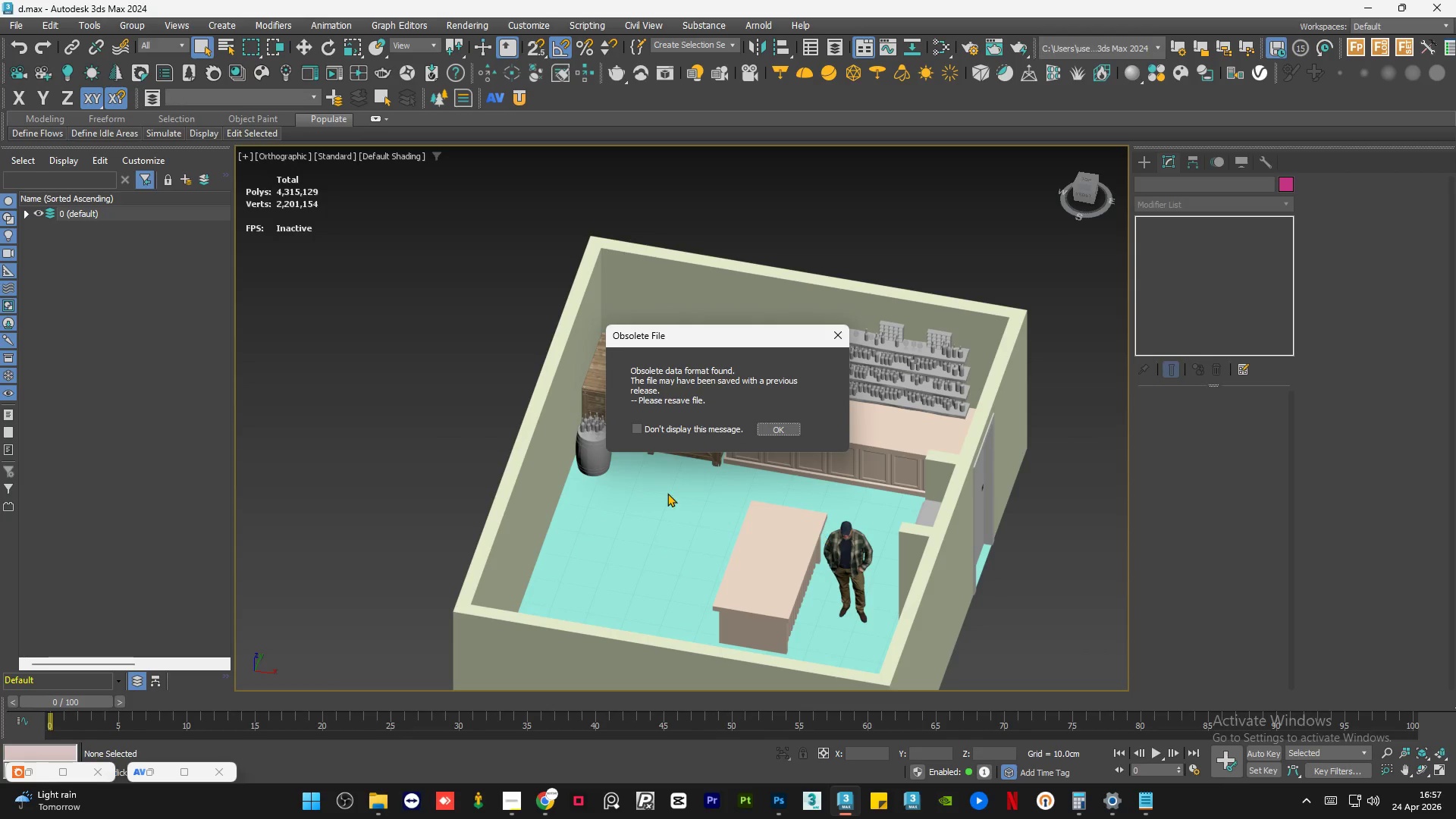 
left_click([773, 430])
 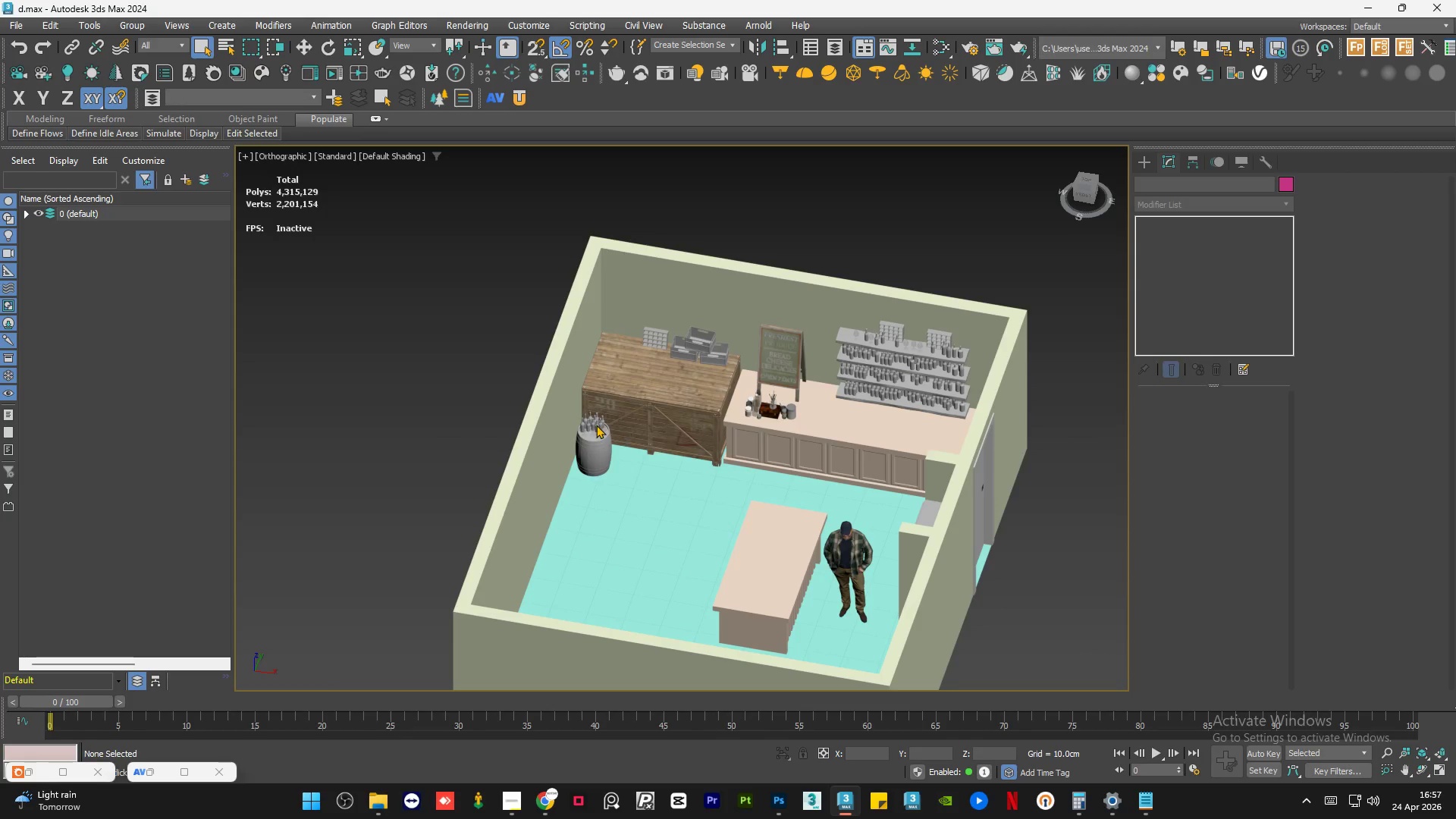 
scroll: coordinate [596, 425], scroll_direction: down, amount: 1.0
 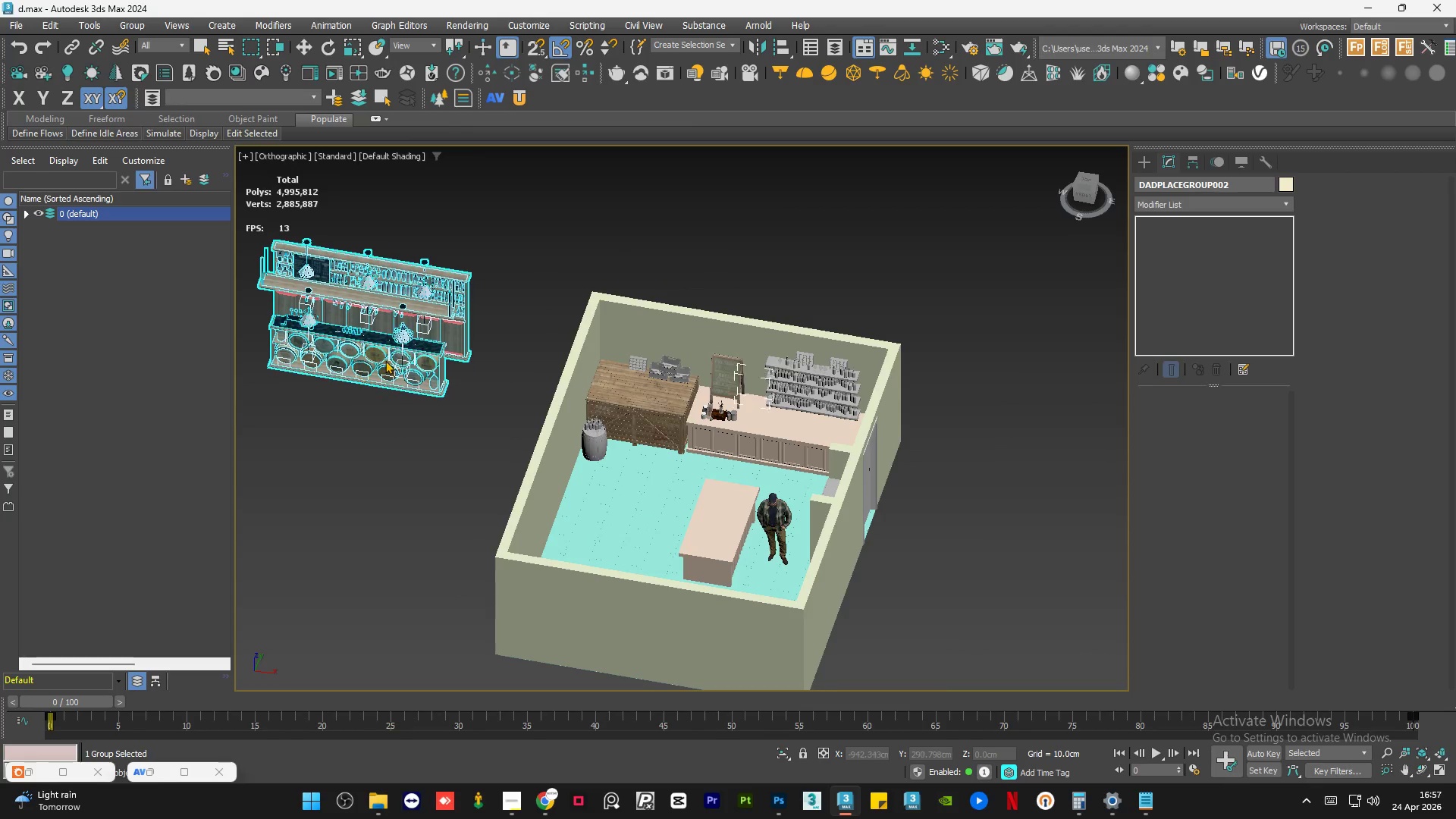 
left_click([498, 303])
 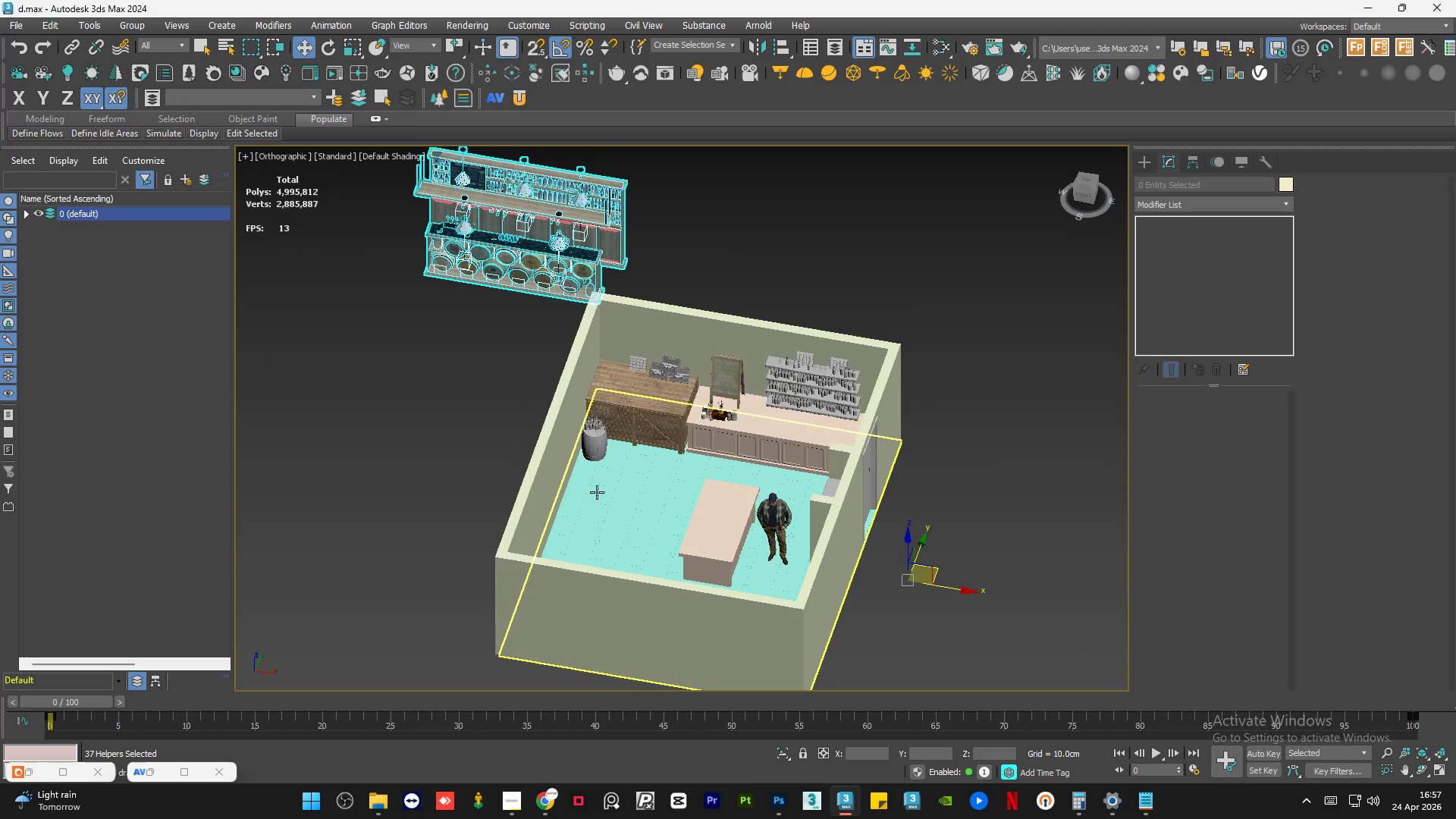 
hold_key(key=AltLeft, duration=0.8)
 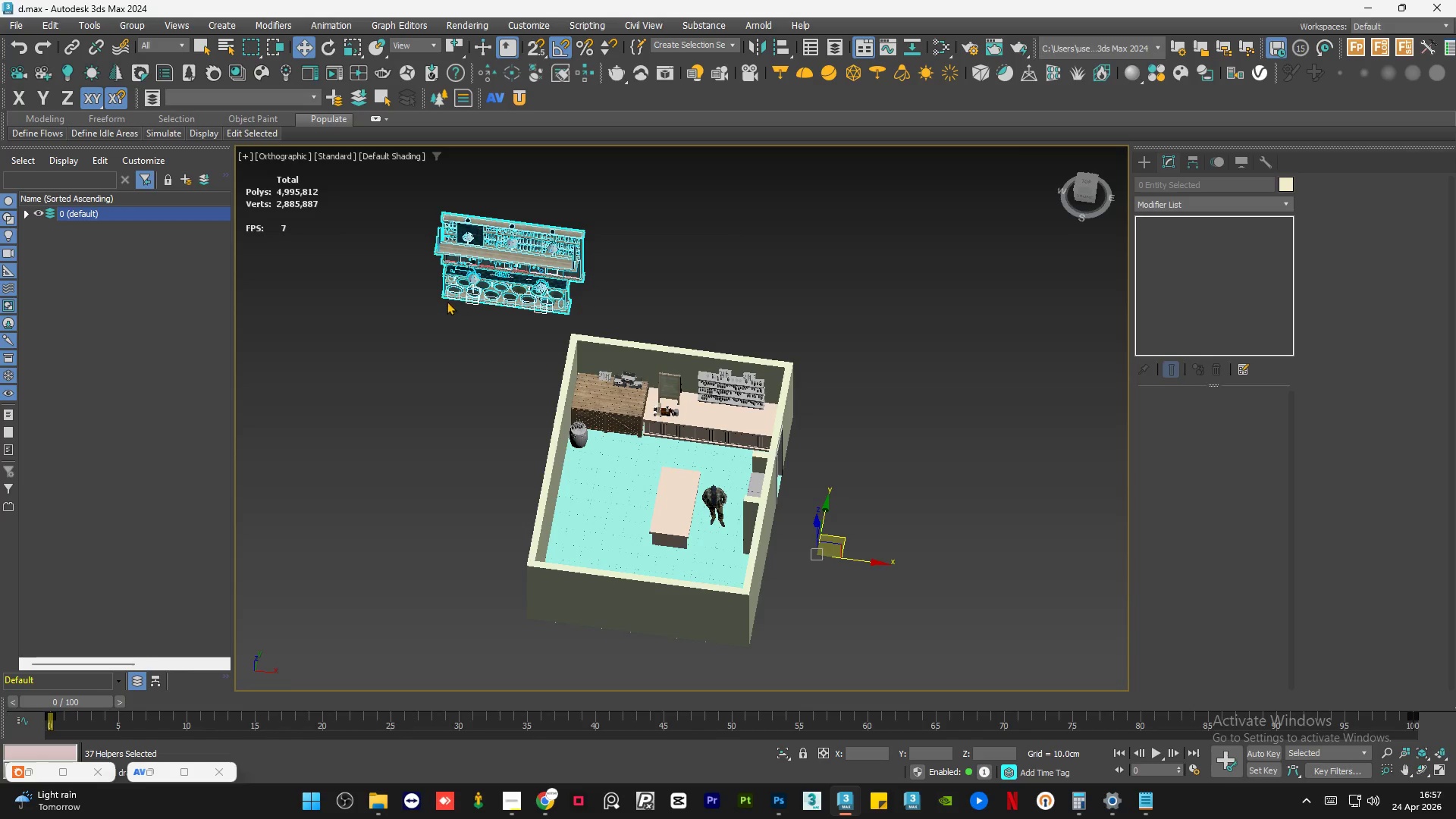 
scroll: coordinate [597, 492], scroll_direction: down, amount: 1.0
 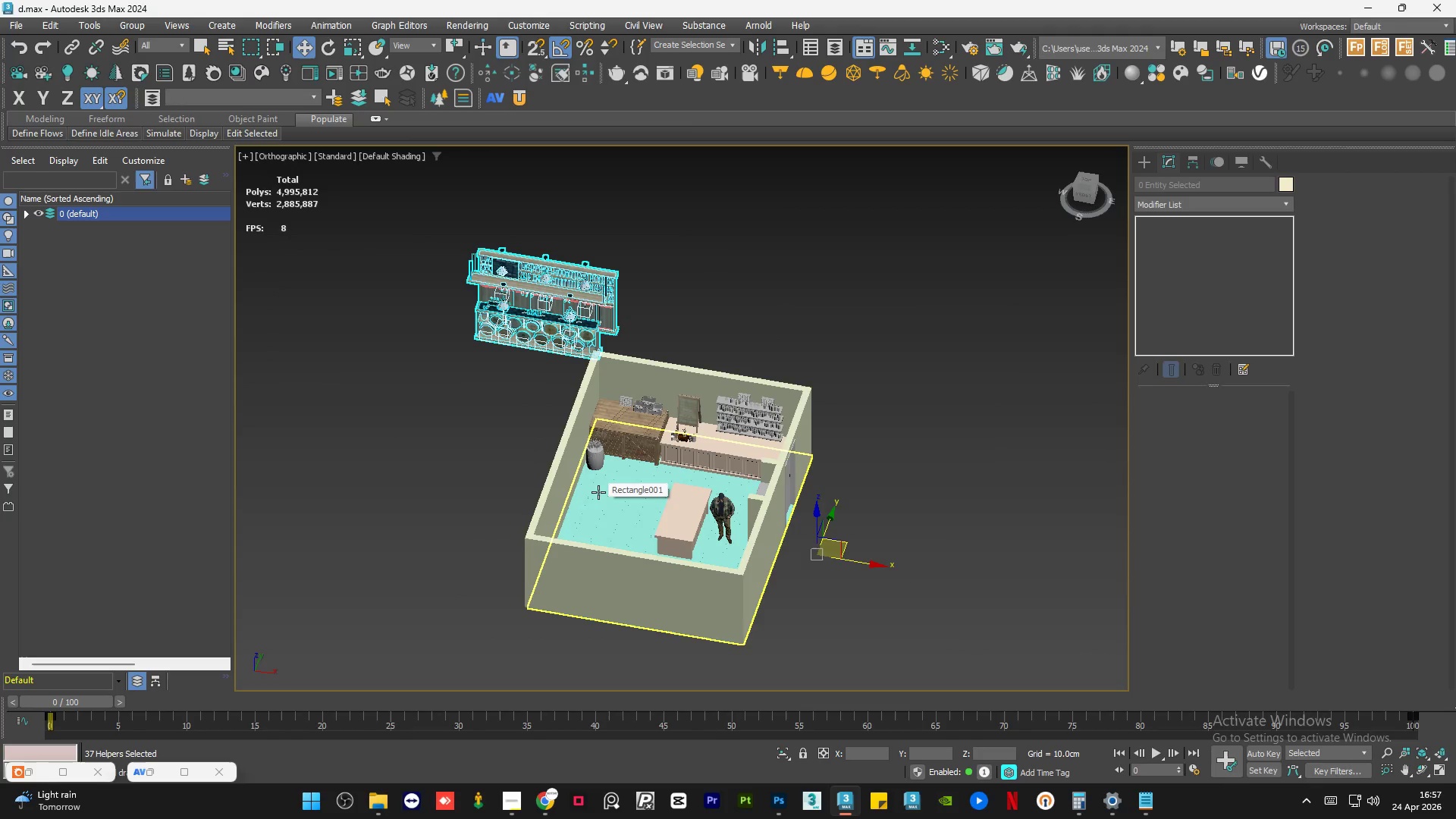 
scroll: coordinate [481, 243], scroll_direction: up, amount: 4.0
 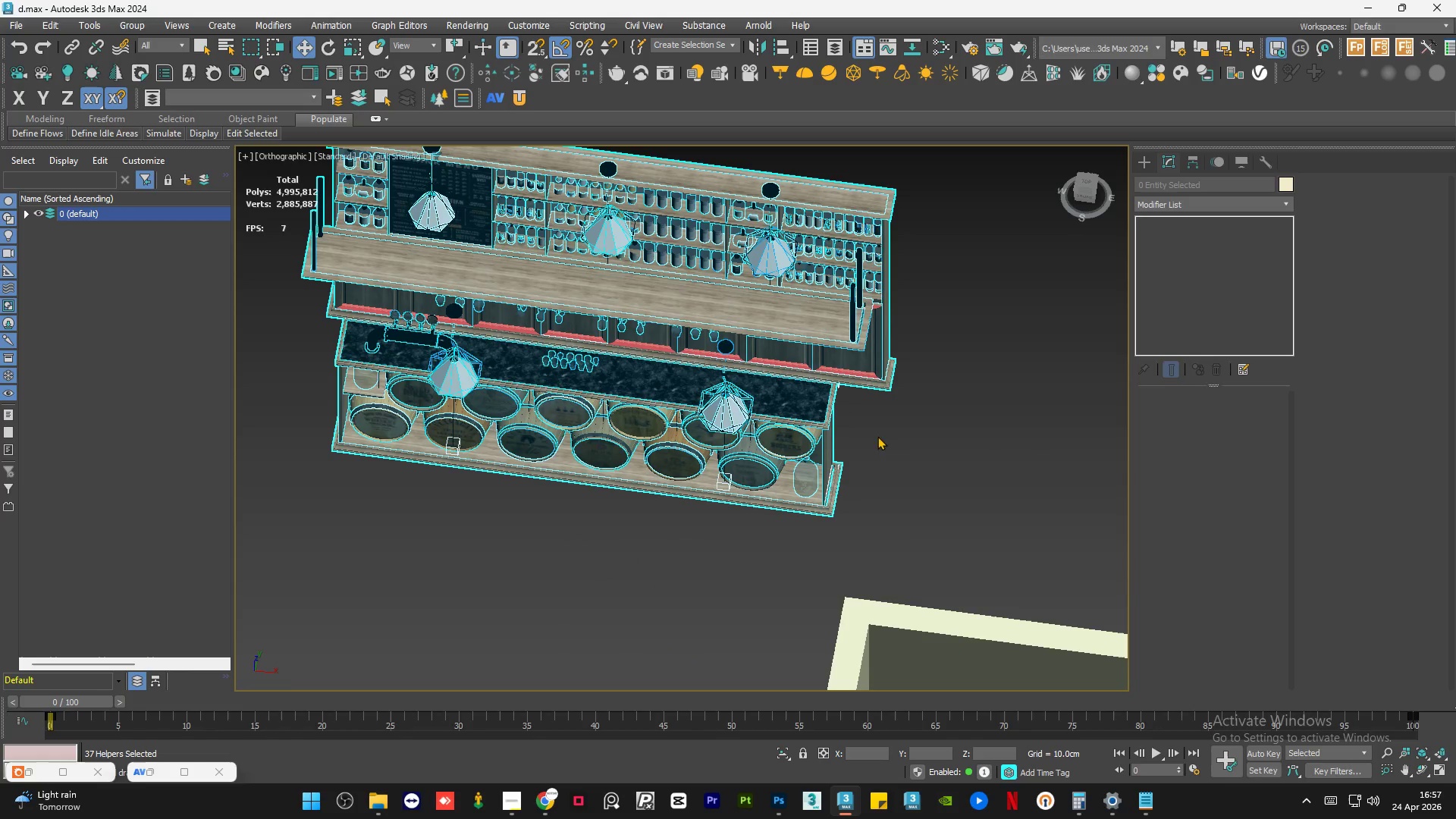 
left_click([954, 483])
 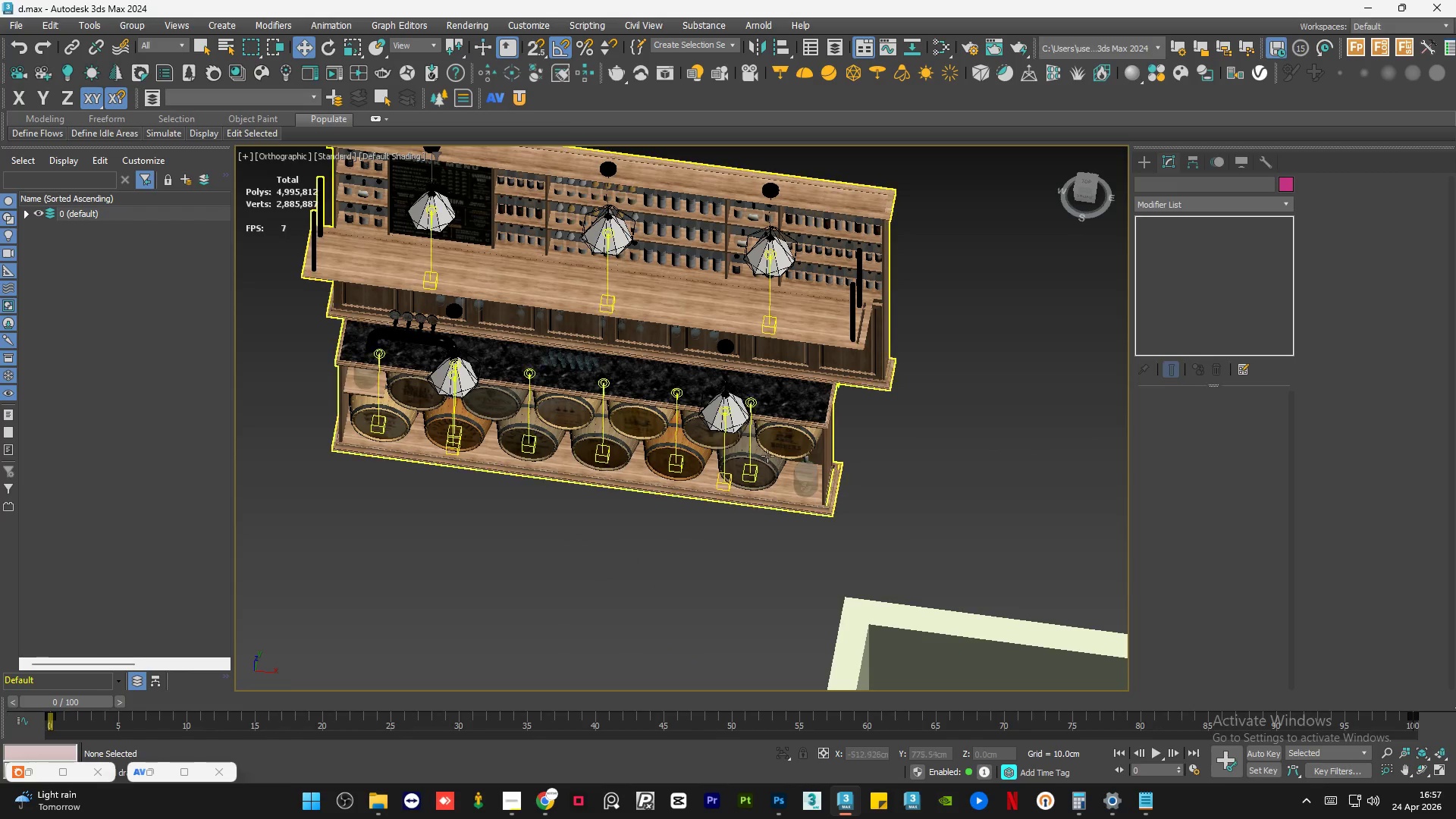 
hold_key(key=AltLeft, duration=5.41)
 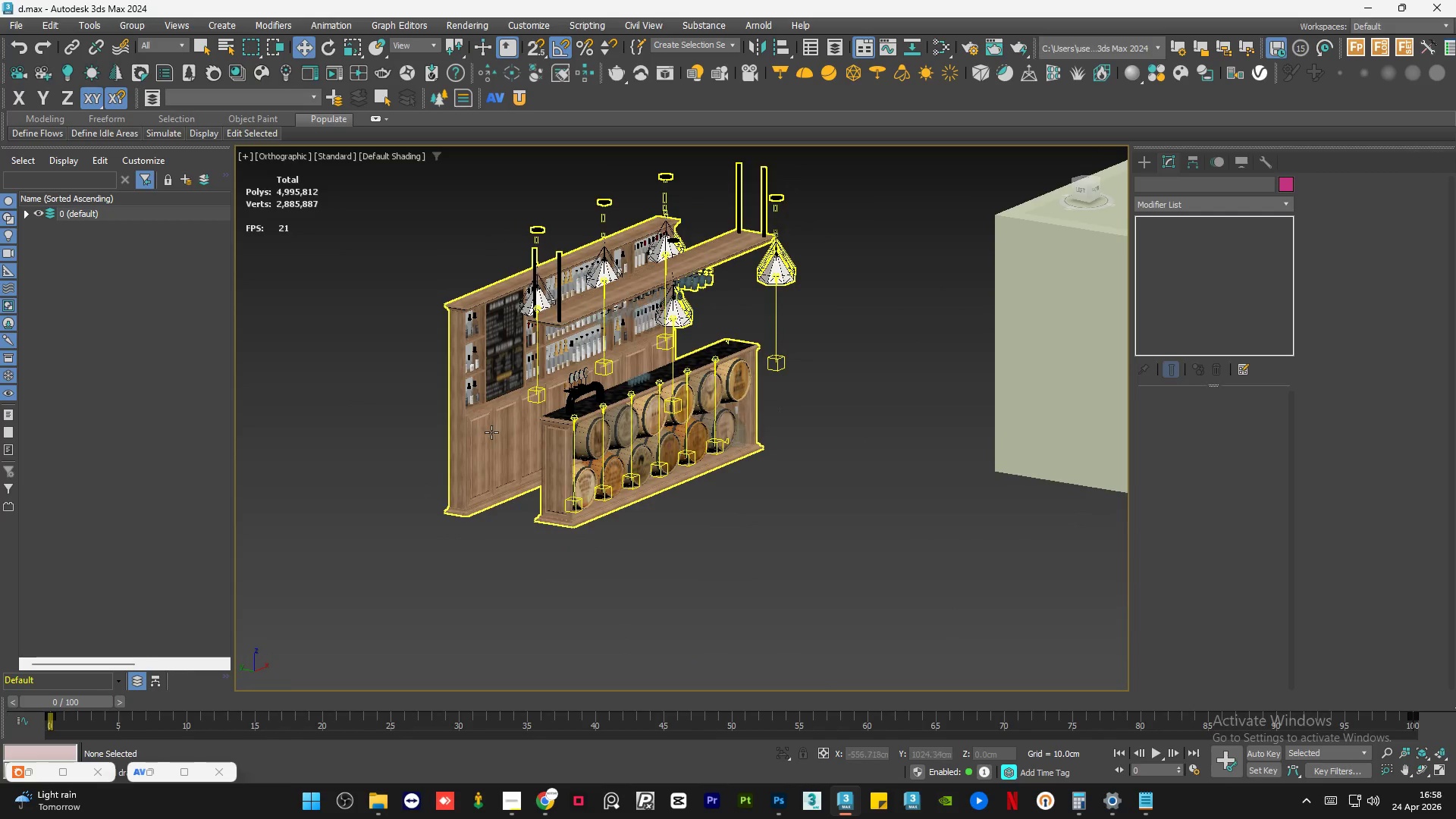 
scroll: coordinate [752, 460], scroll_direction: down, amount: 1.0
 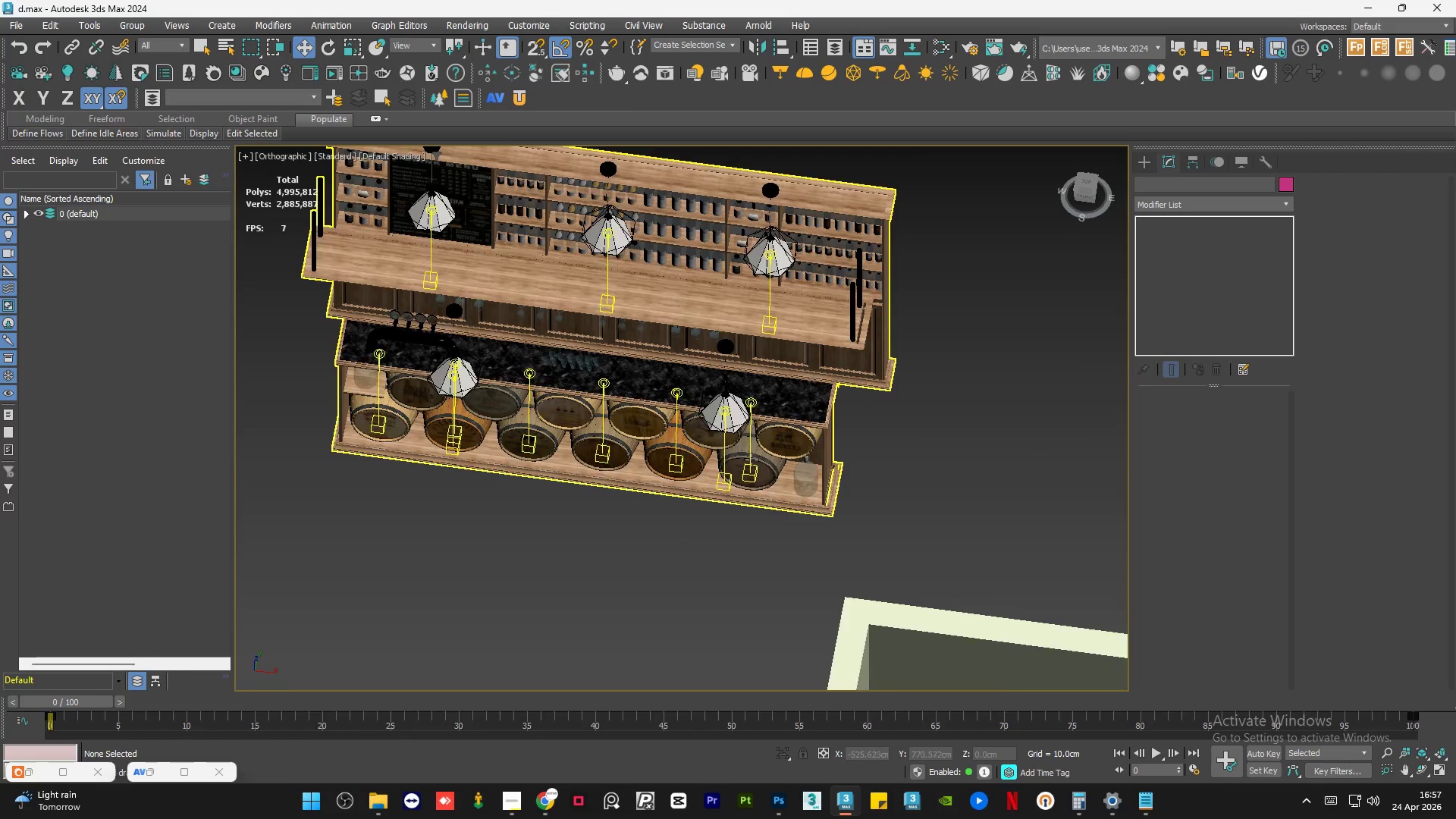 
scroll: coordinate [617, 375], scroll_direction: up, amount: 5.0
 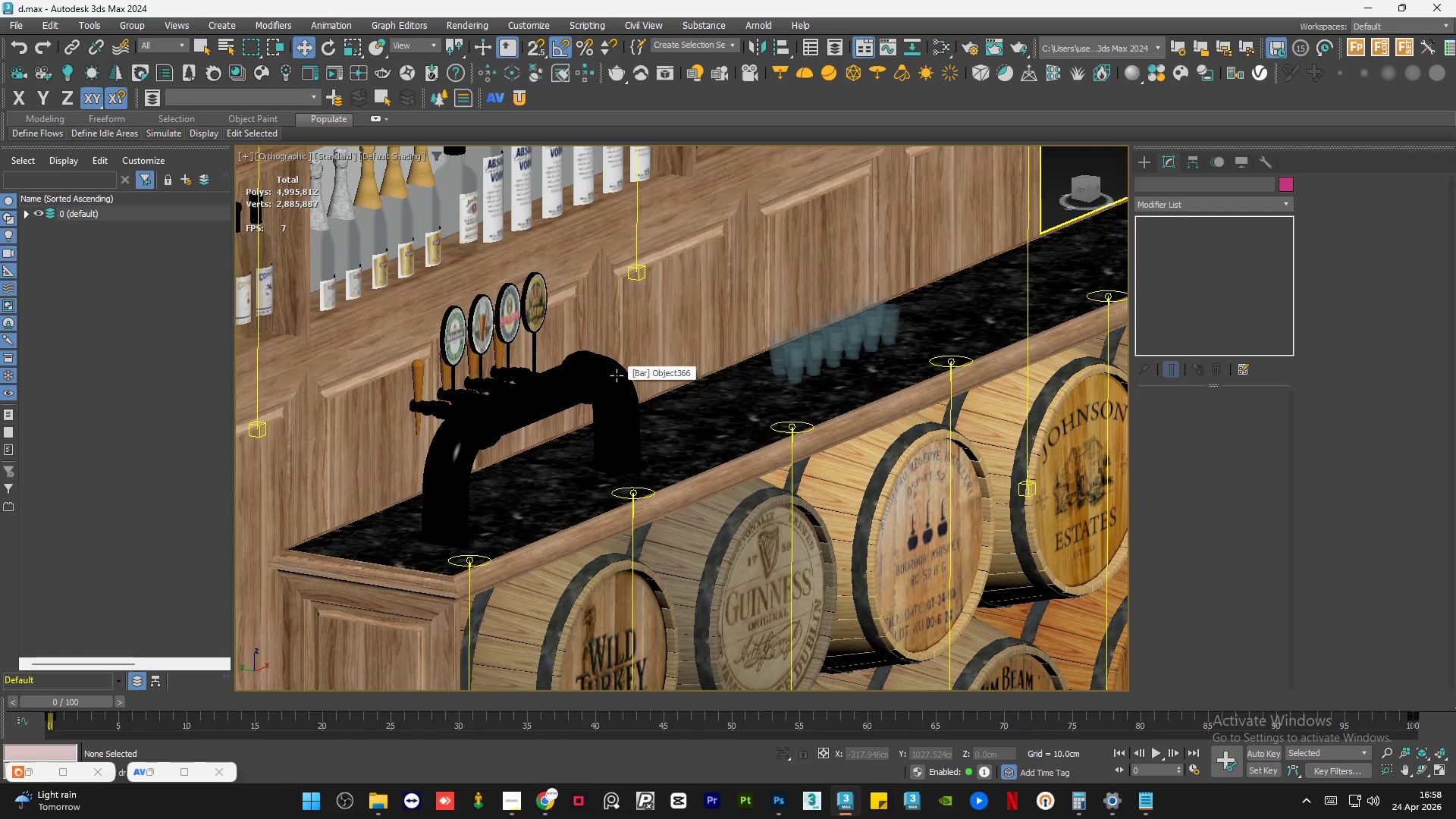 
scroll: coordinate [617, 375], scroll_direction: down, amount: 2.0
 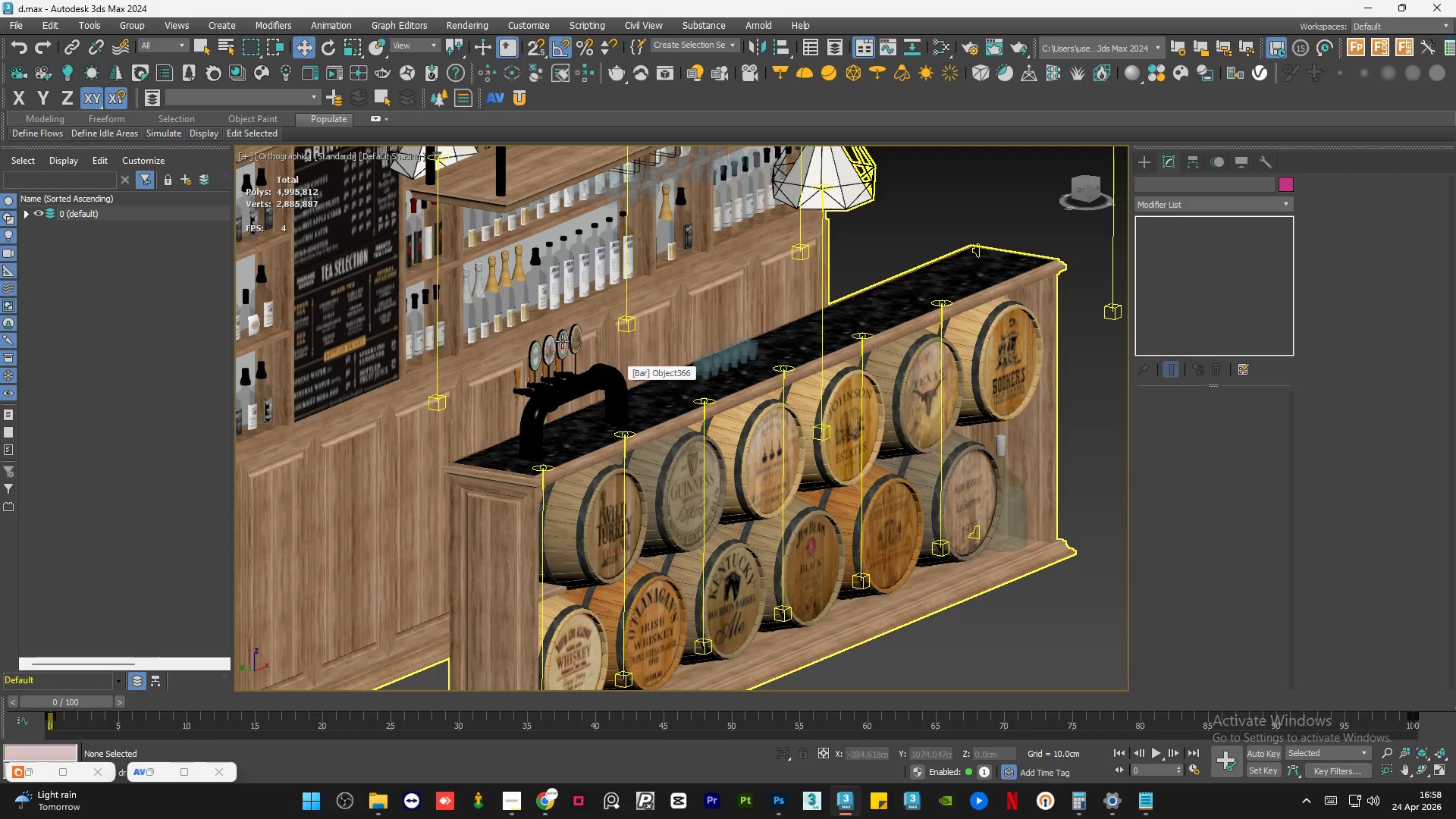 
scroll: coordinate [562, 341], scroll_direction: up, amount: 3.0
 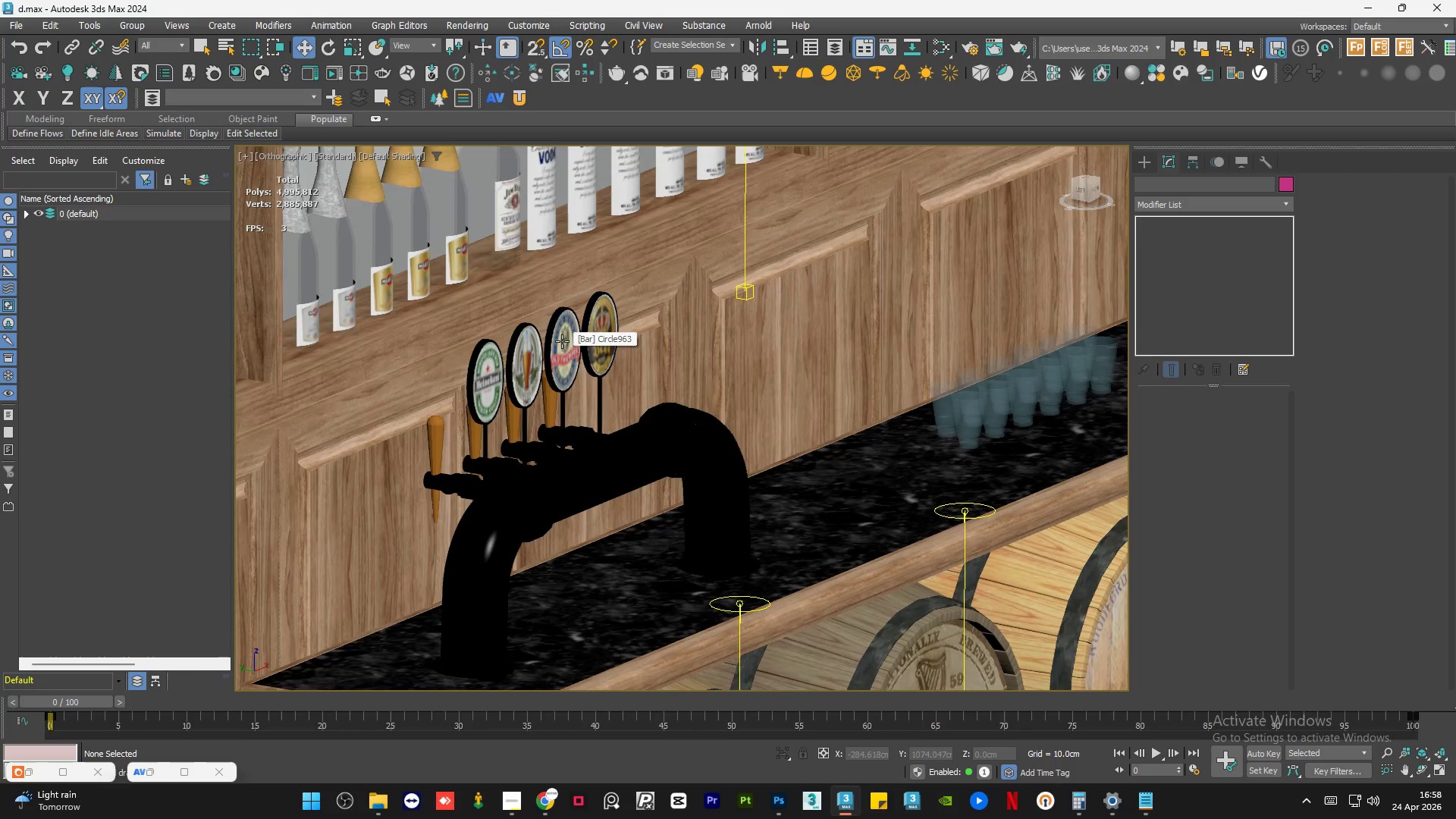 
hold_key(key=AltLeft, duration=1.62)
 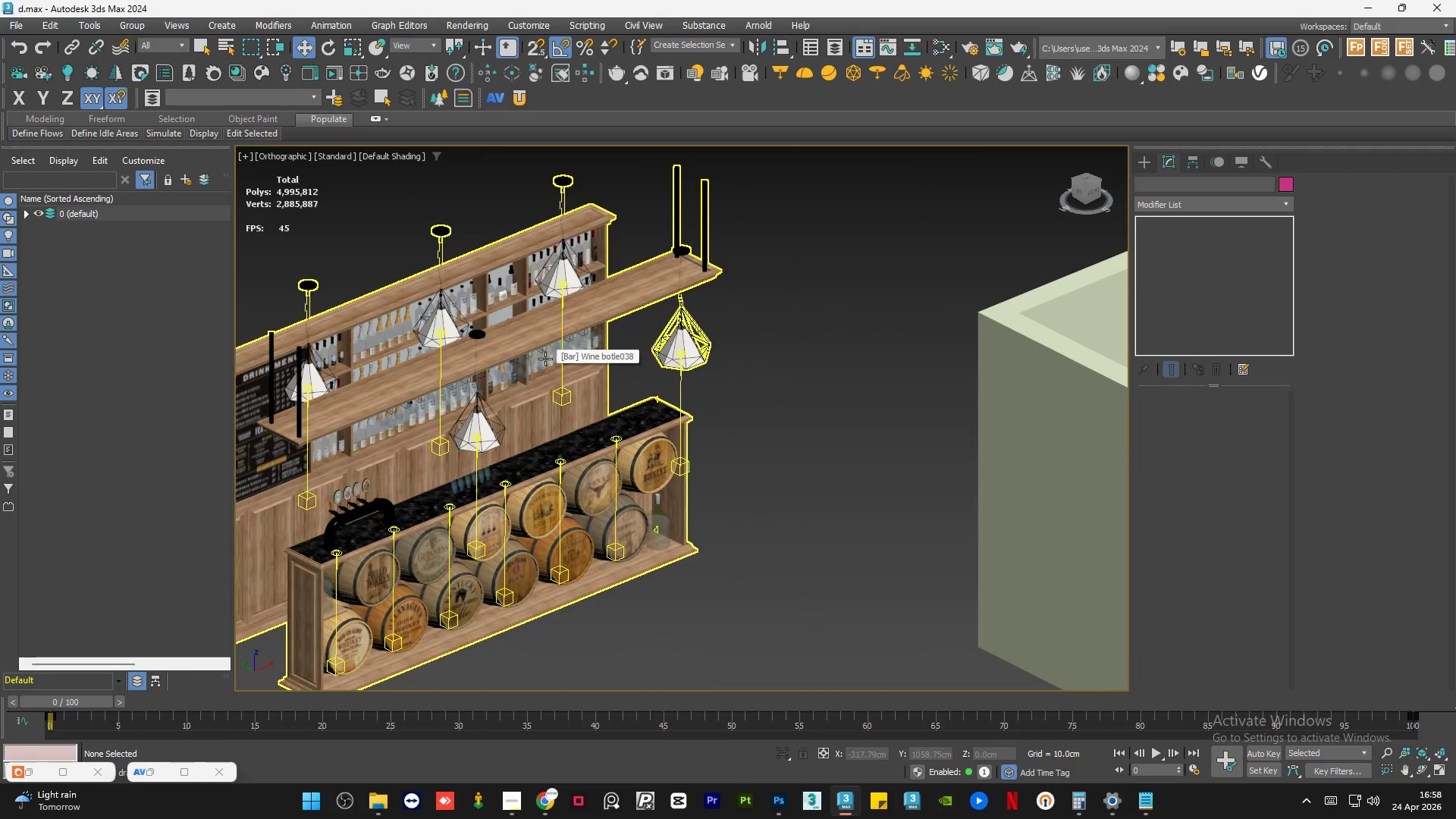 
scroll: coordinate [545, 359], scroll_direction: down, amount: 6.0
 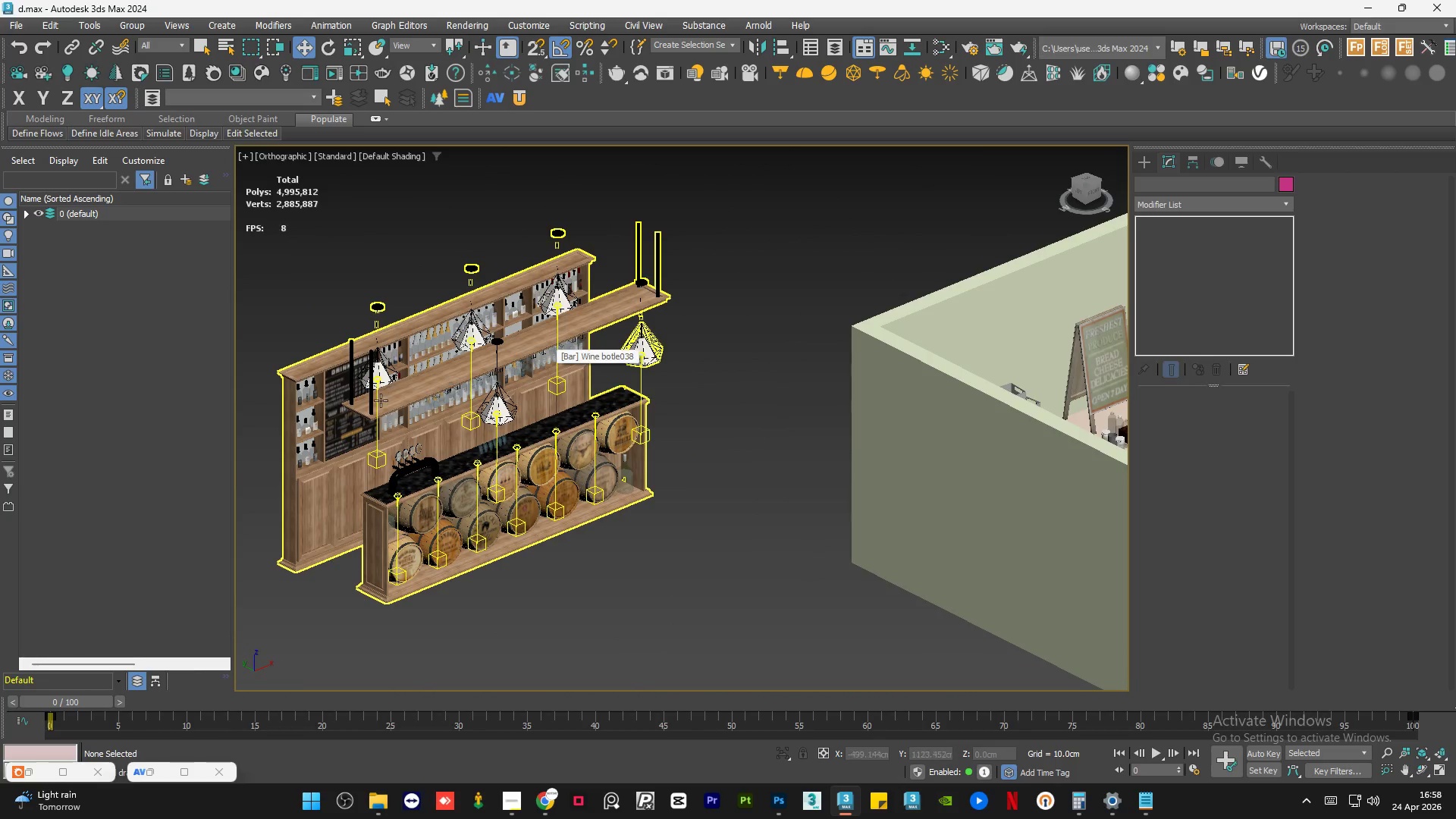 
scroll: coordinate [319, 454], scroll_direction: up, amount: 3.0
 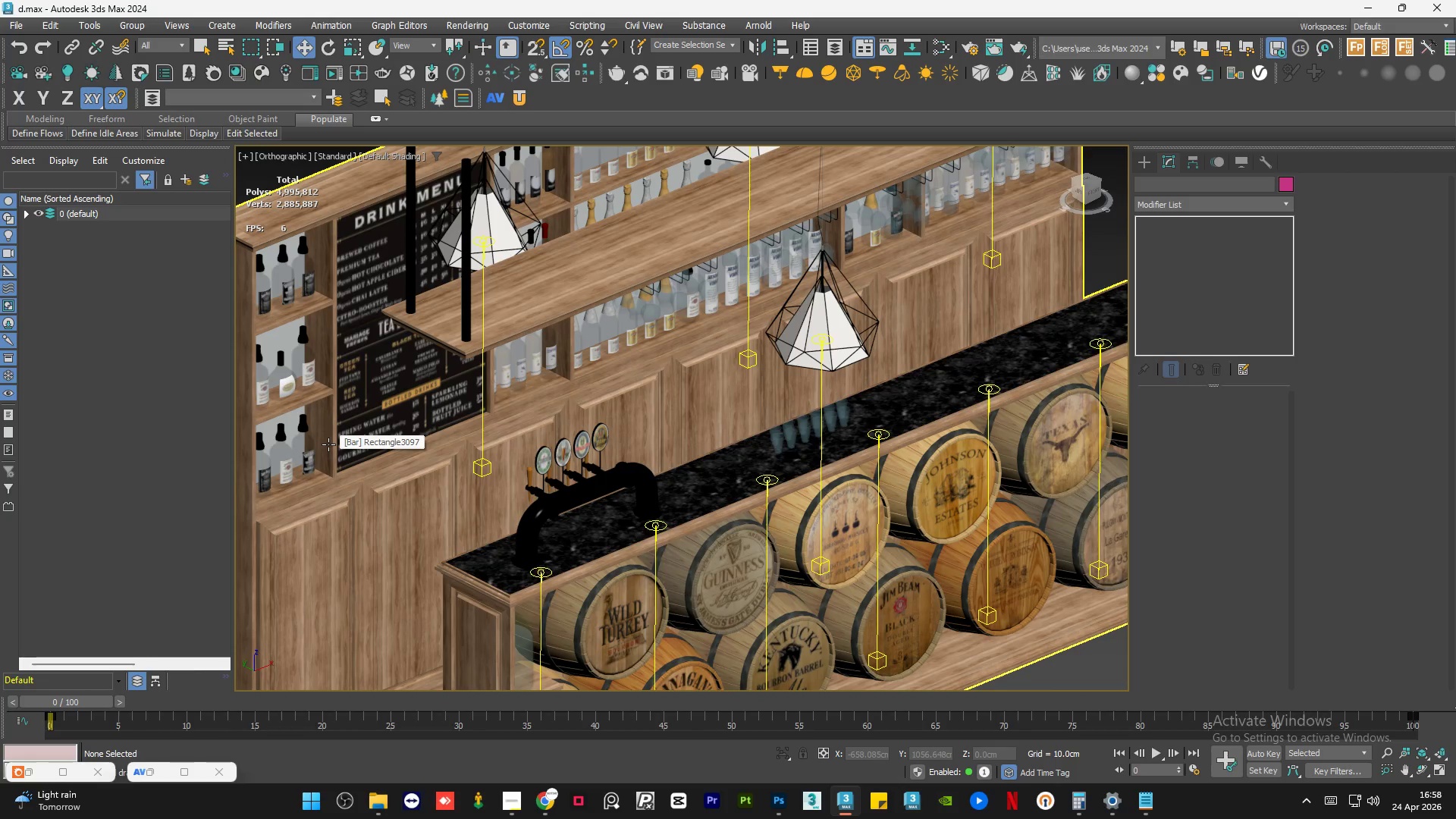 
scroll: coordinate [328, 444], scroll_direction: down, amount: 1.0
 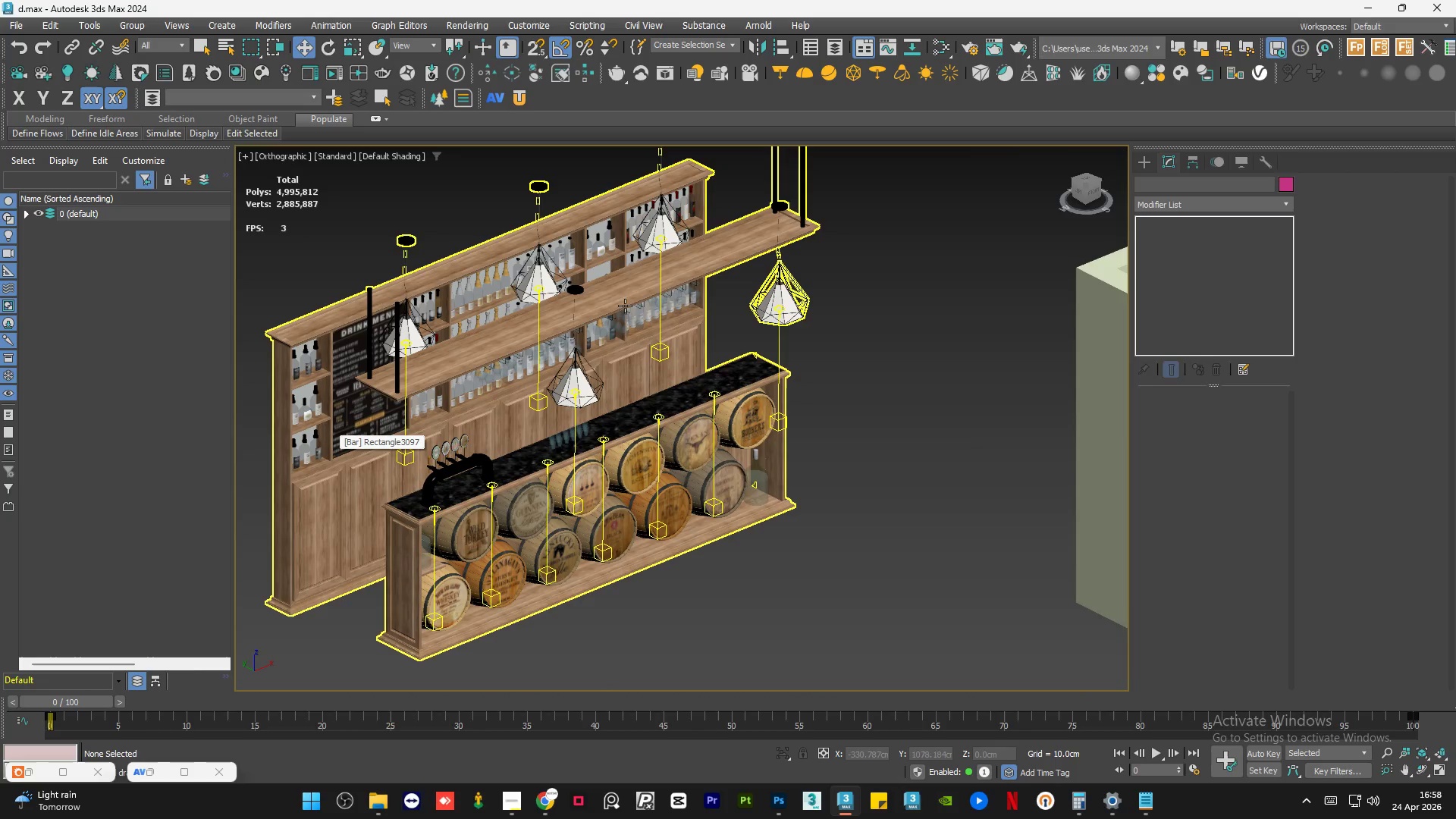 
left_click([777, 290])
 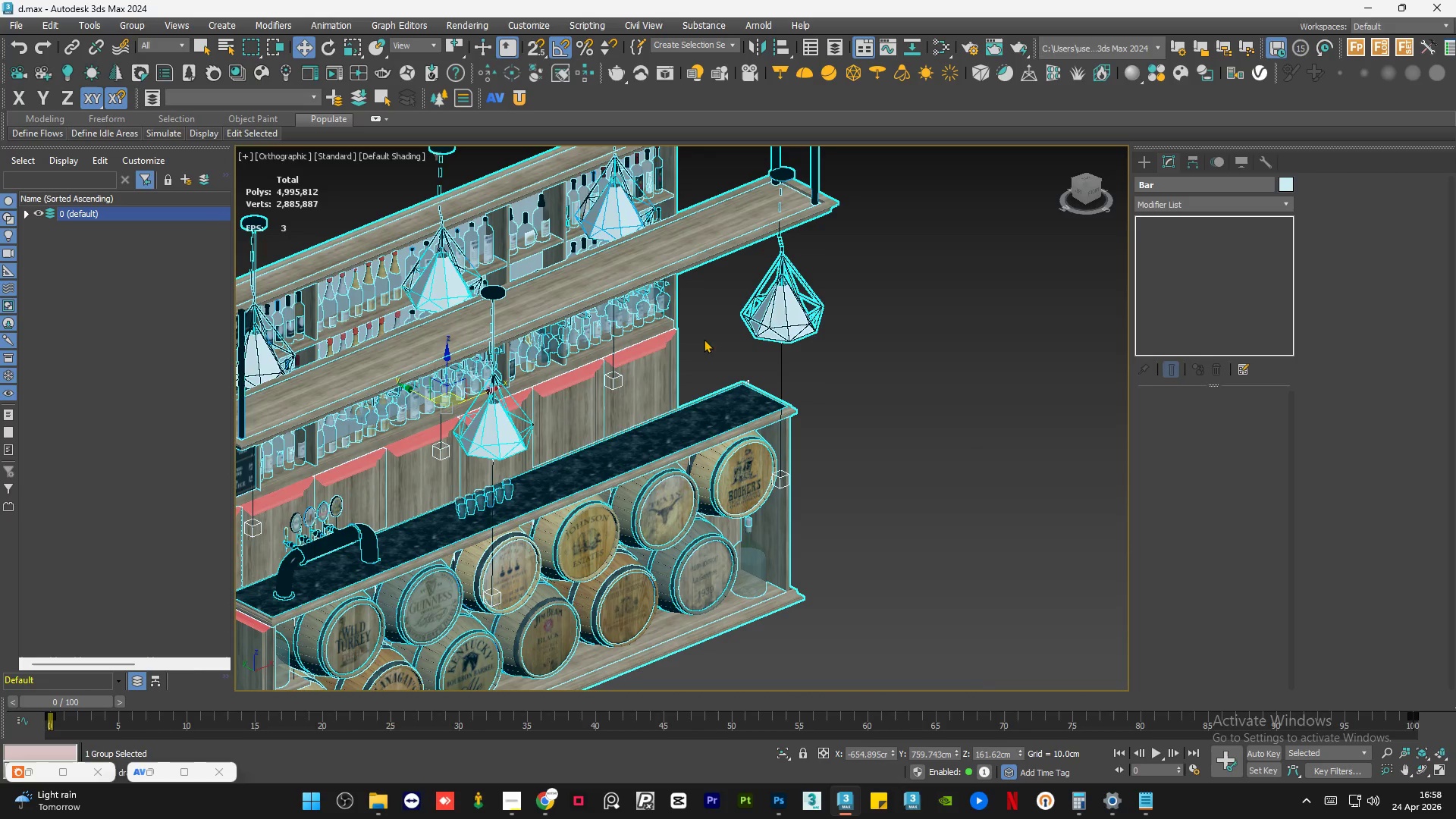 
scroll: coordinate [774, 283], scroll_direction: up, amount: 1.0
 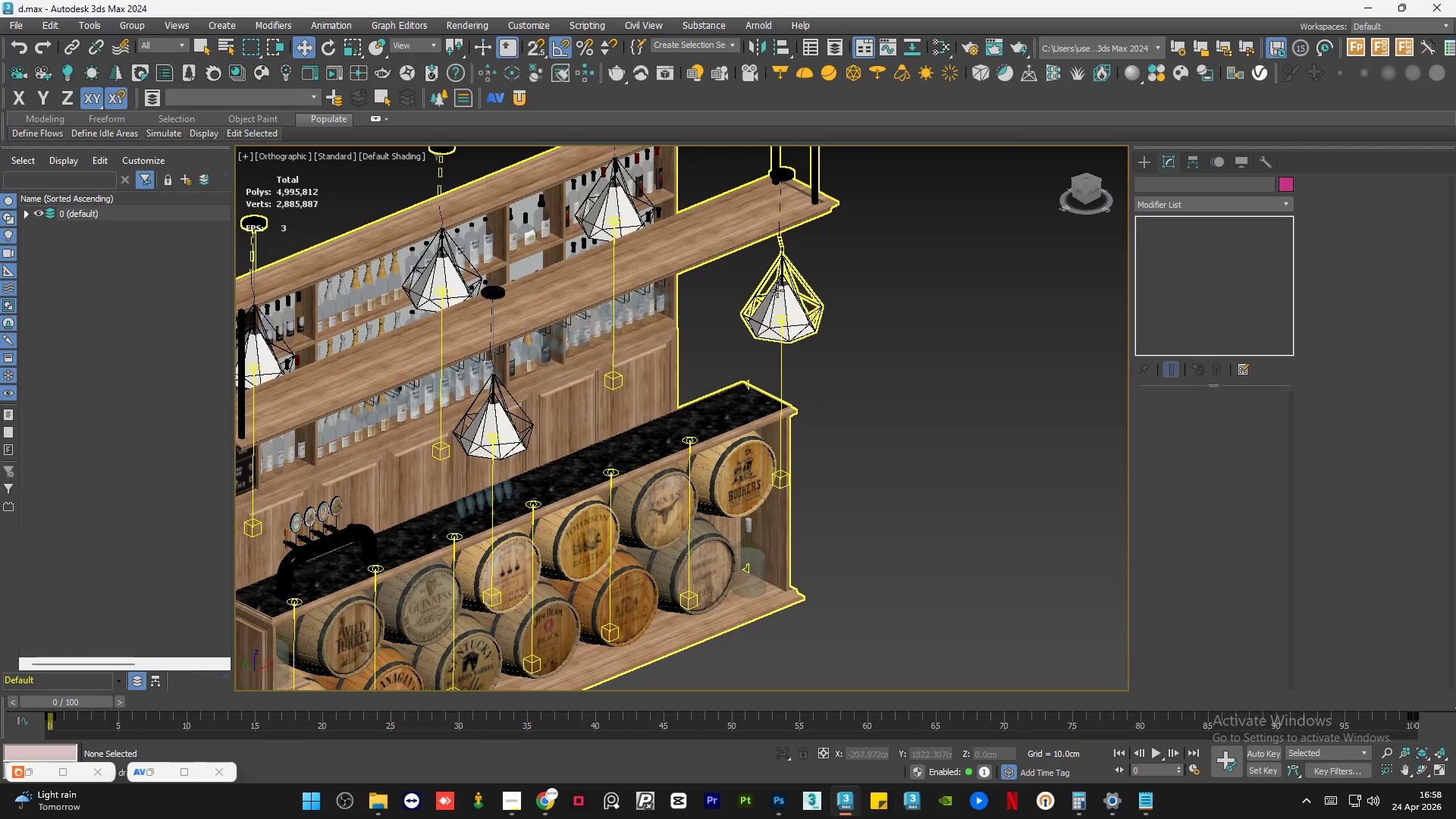 
hold_key(key=AltLeft, duration=4.83)
 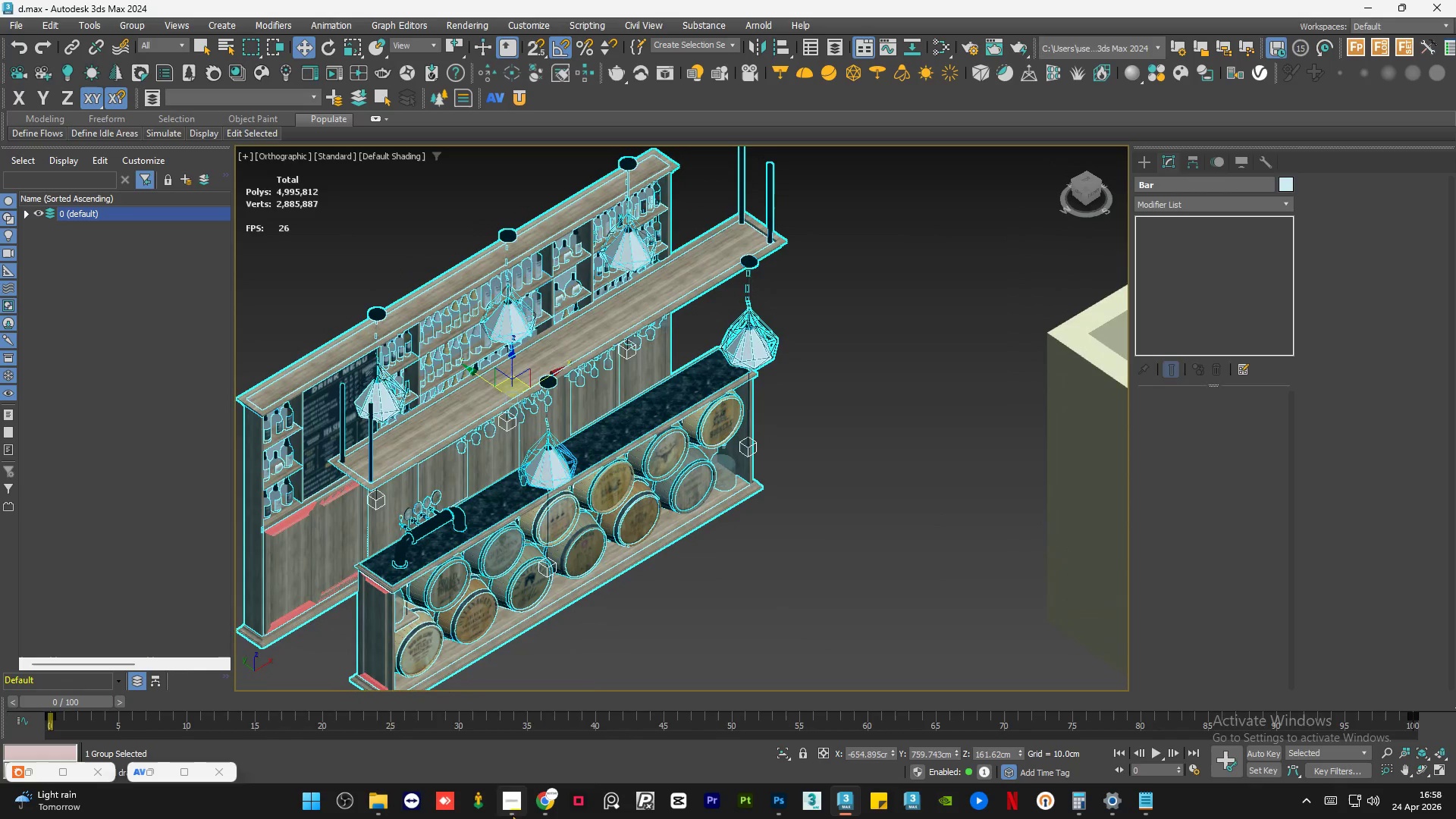 
scroll: coordinate [670, 371], scroll_direction: down, amount: 1.0
 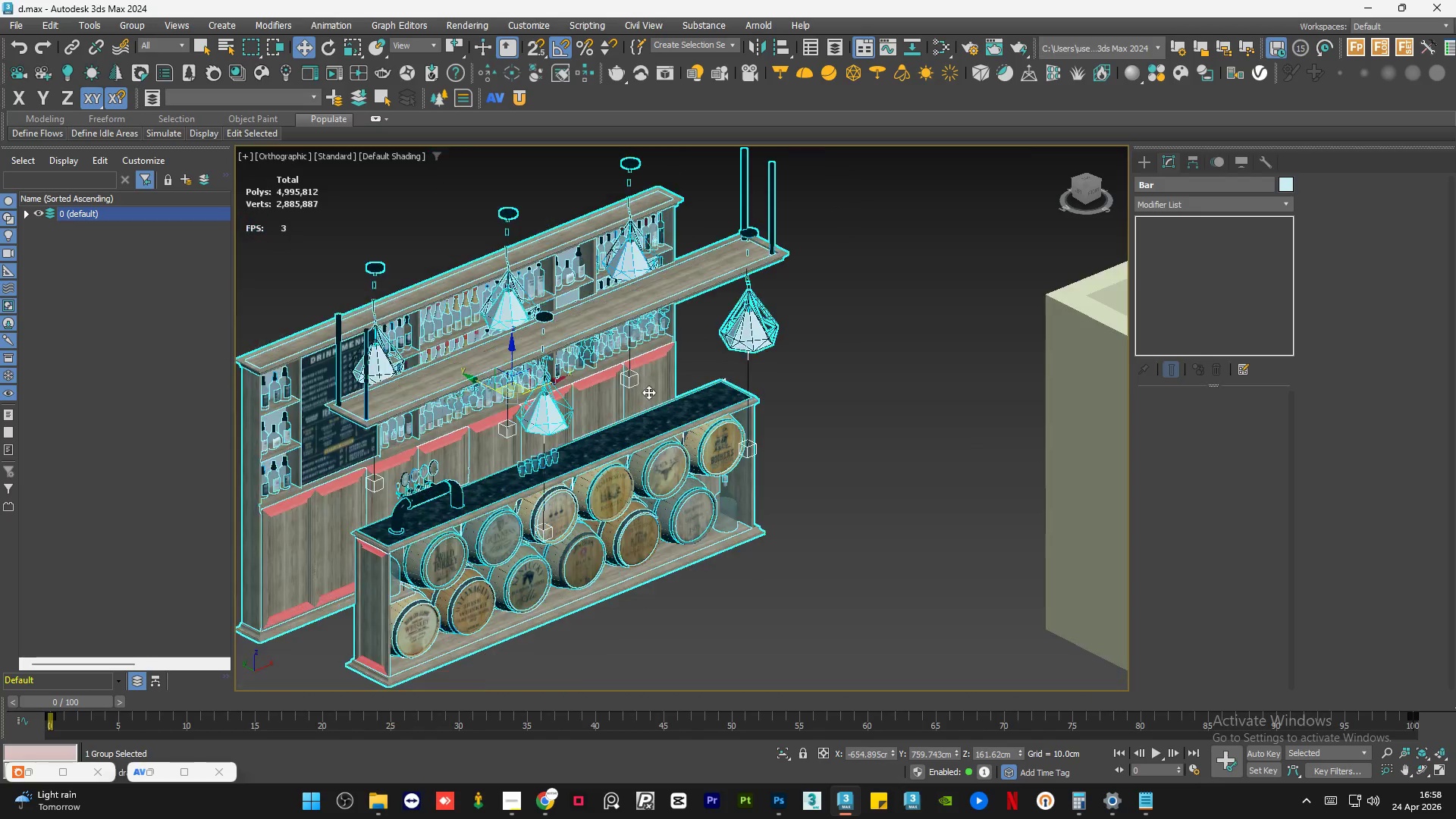 
left_click([512, 814])
 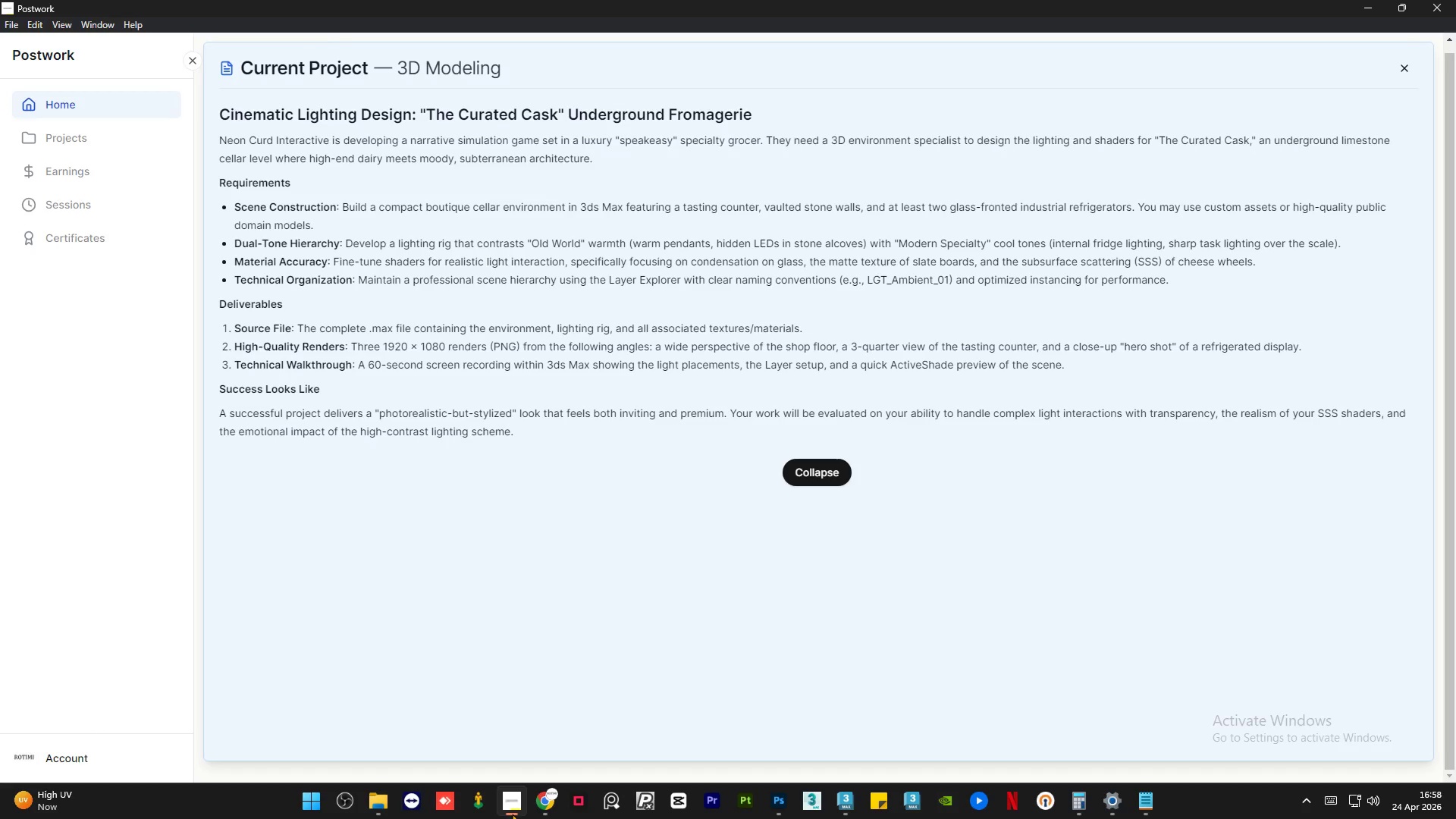 
wait(25.64)
 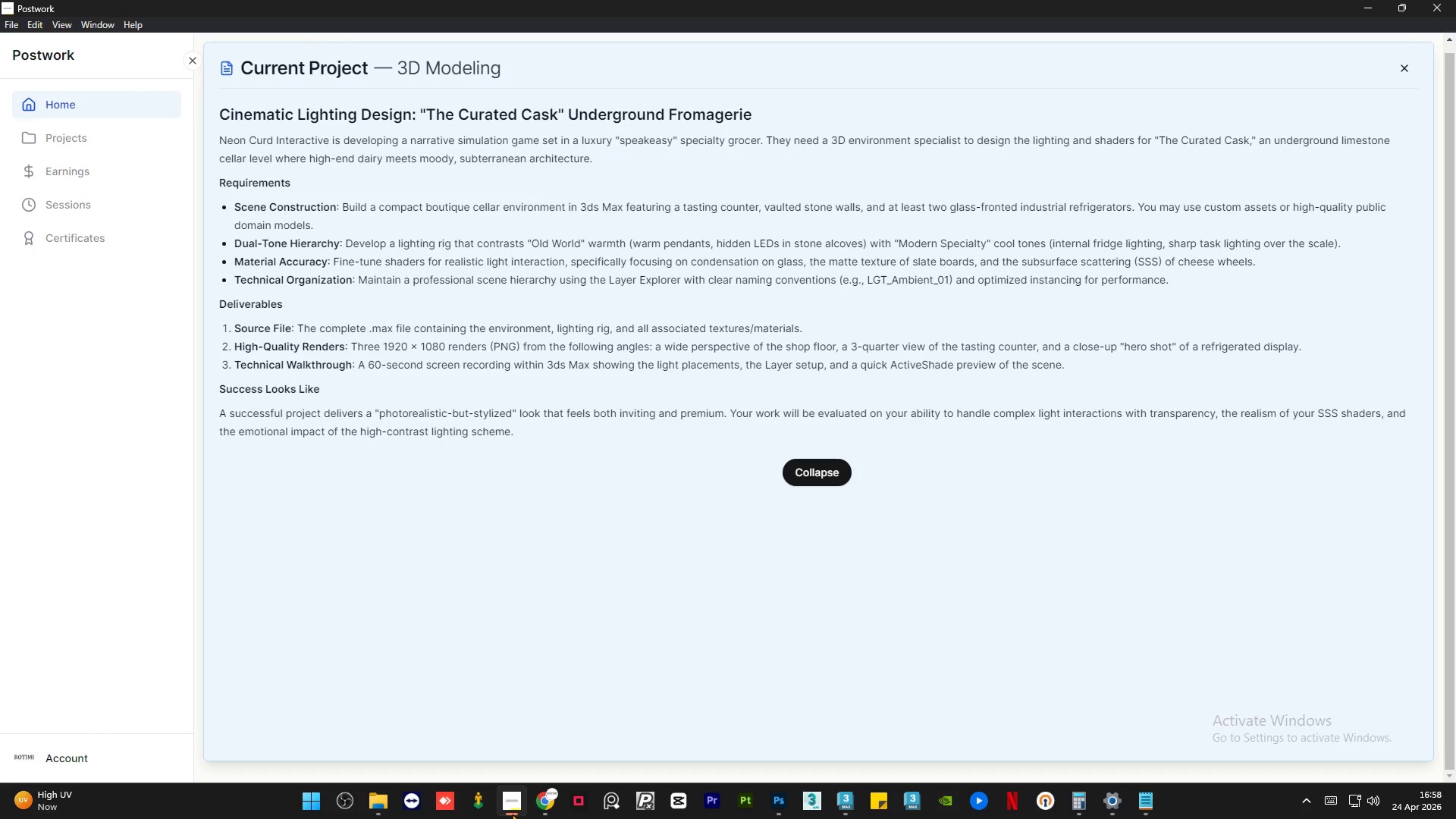 
left_click([543, 798])
 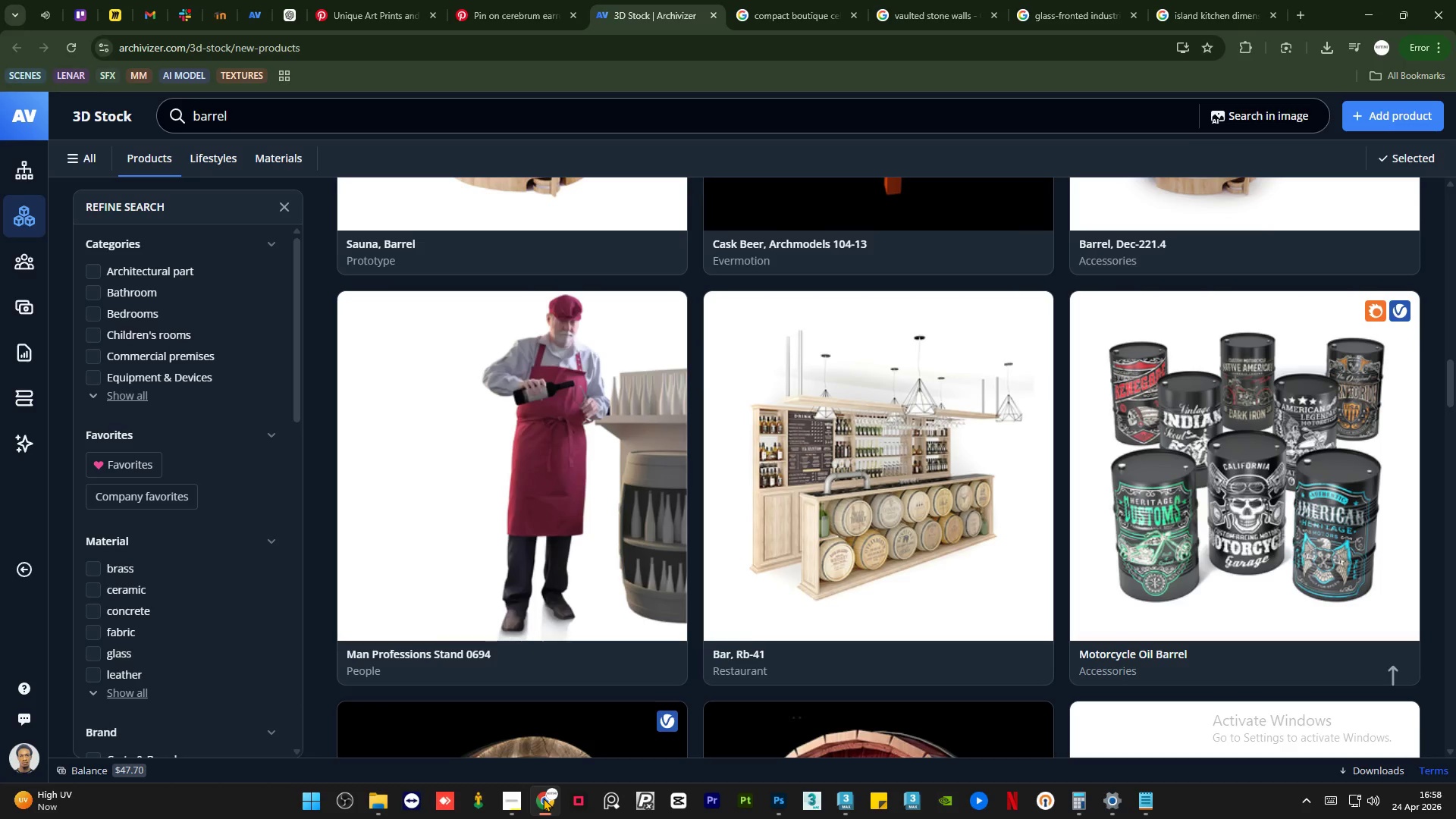 
left_click([543, 798])